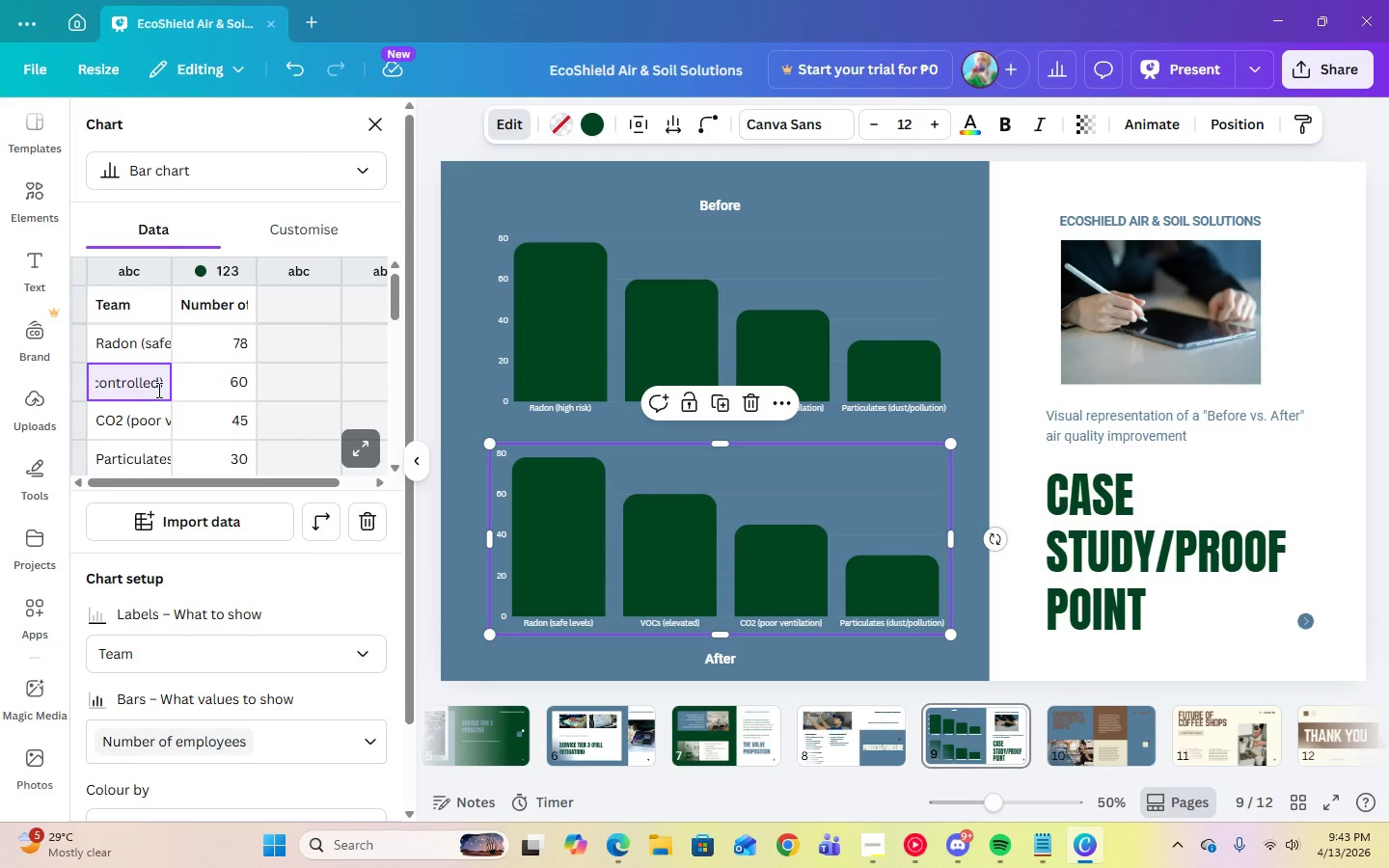 
key(Enter)
 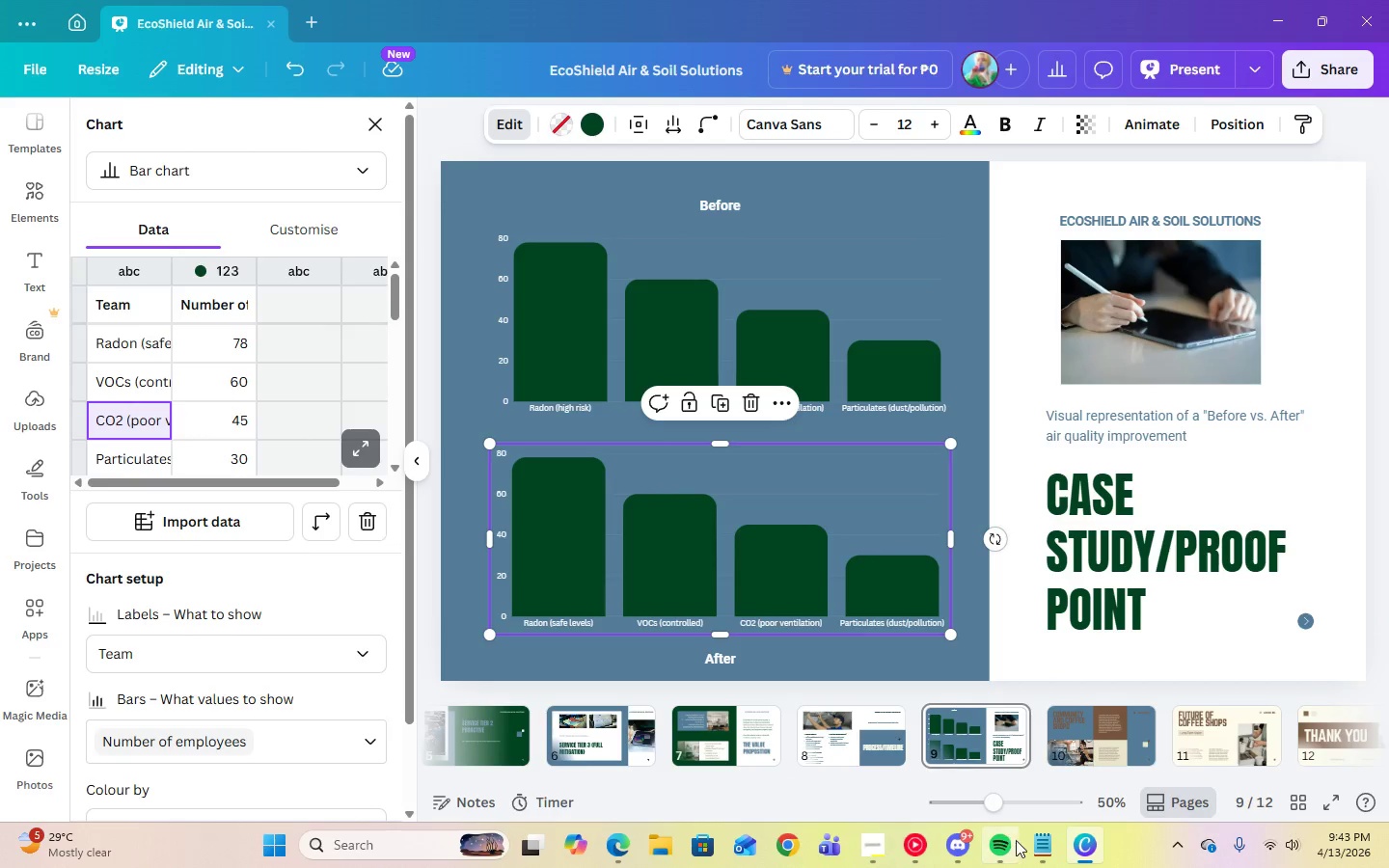 
left_click([1028, 841])
 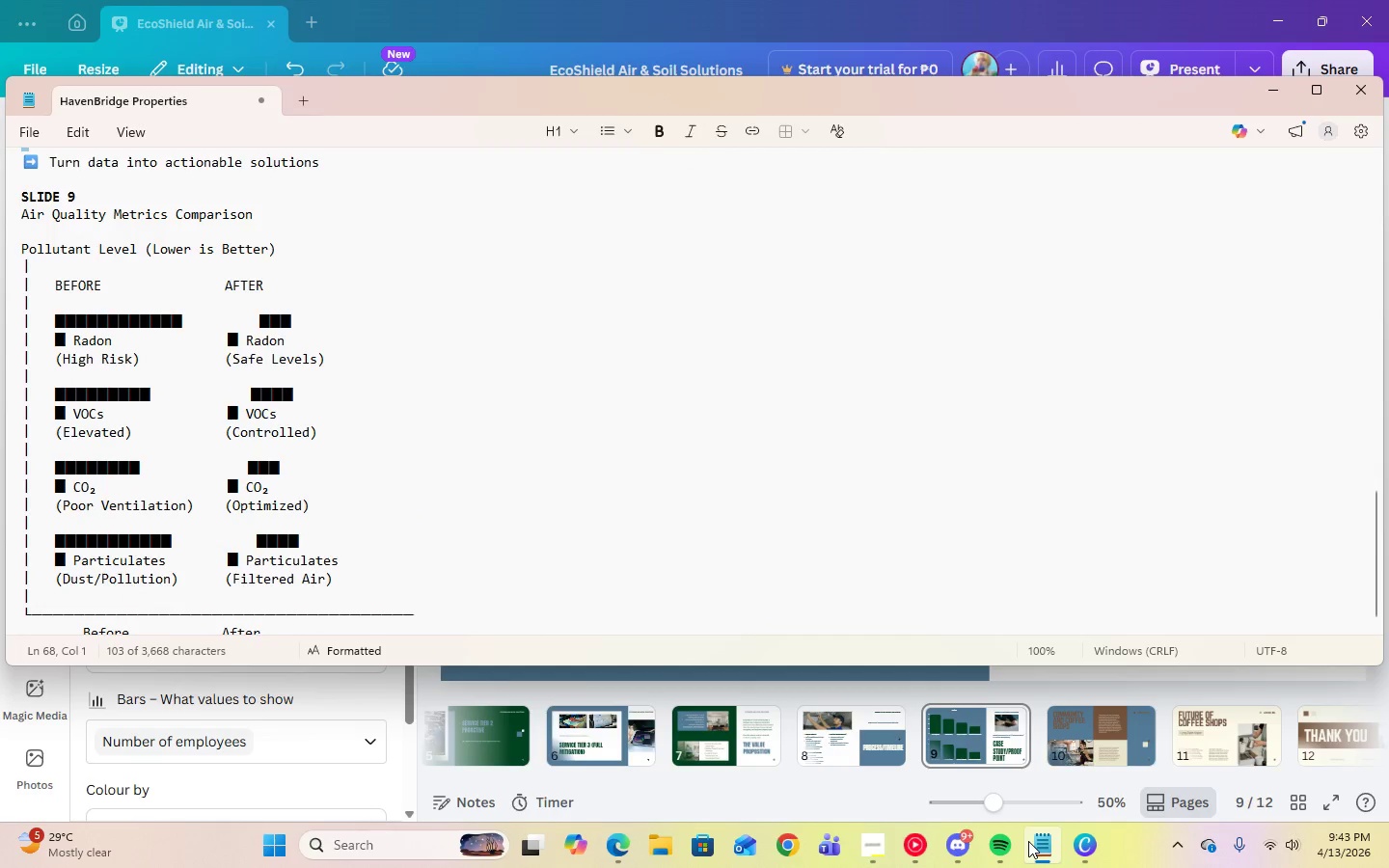 
left_click([1028, 841])
 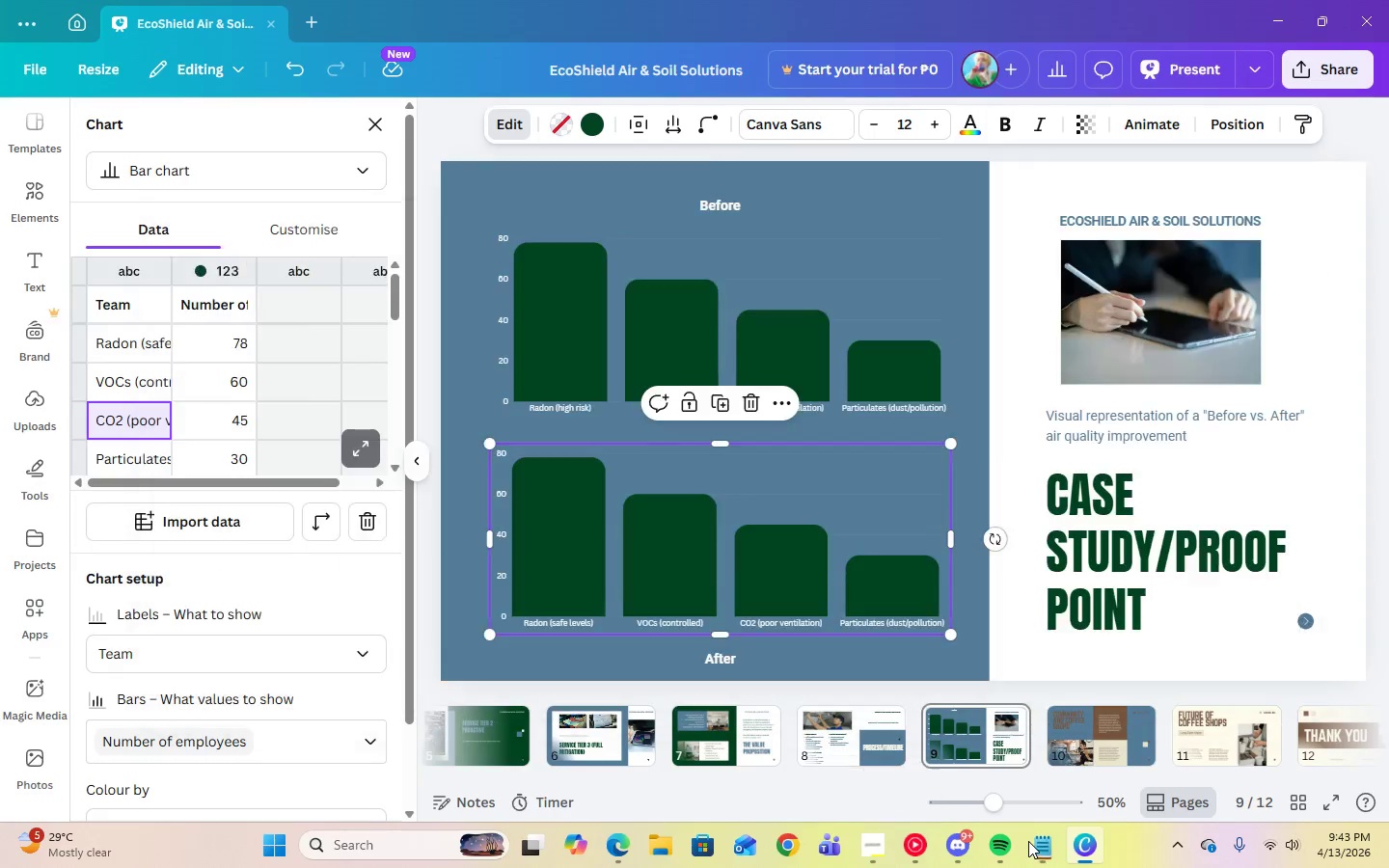 
left_click([1028, 841])
 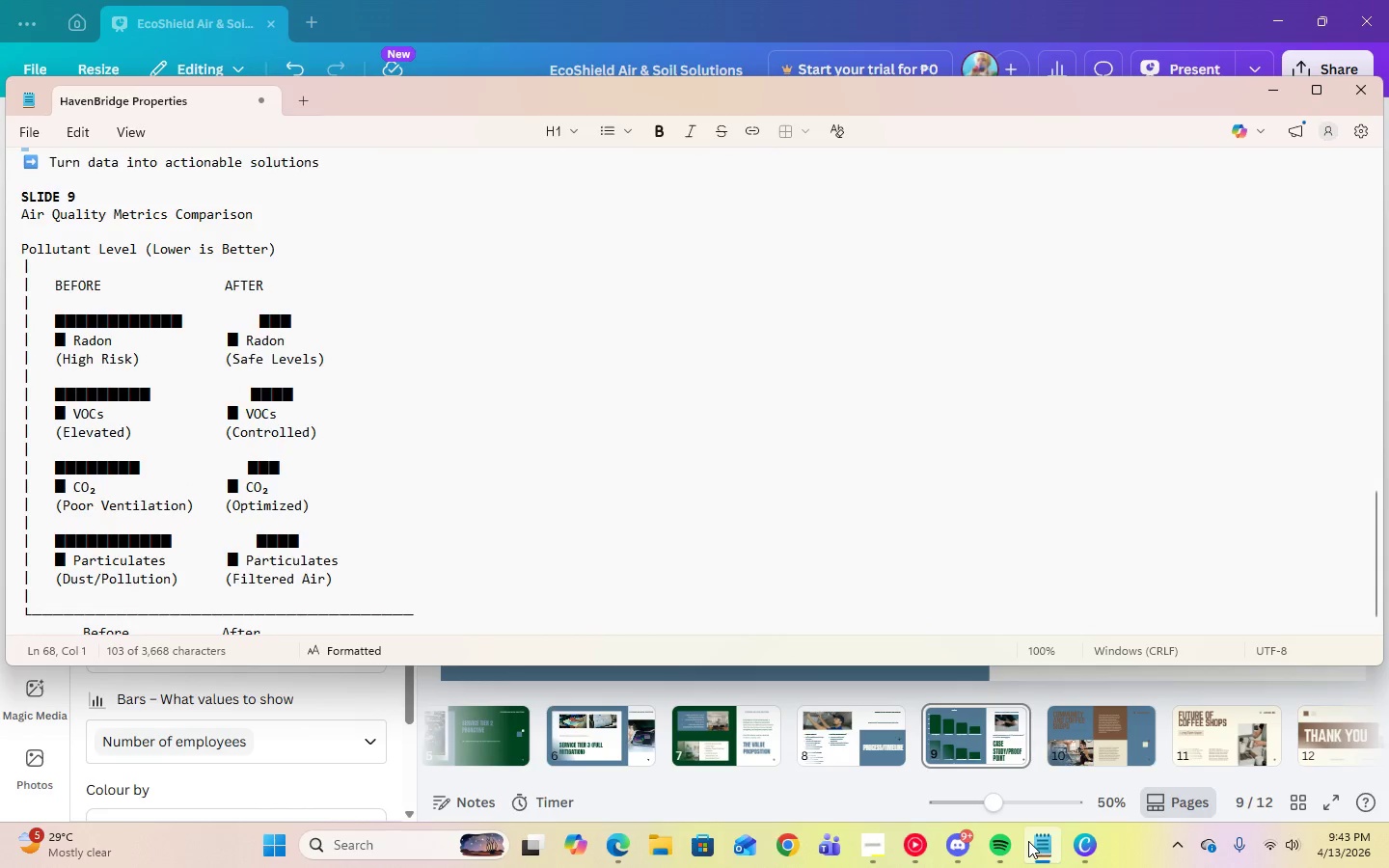 
left_click([1028, 841])
 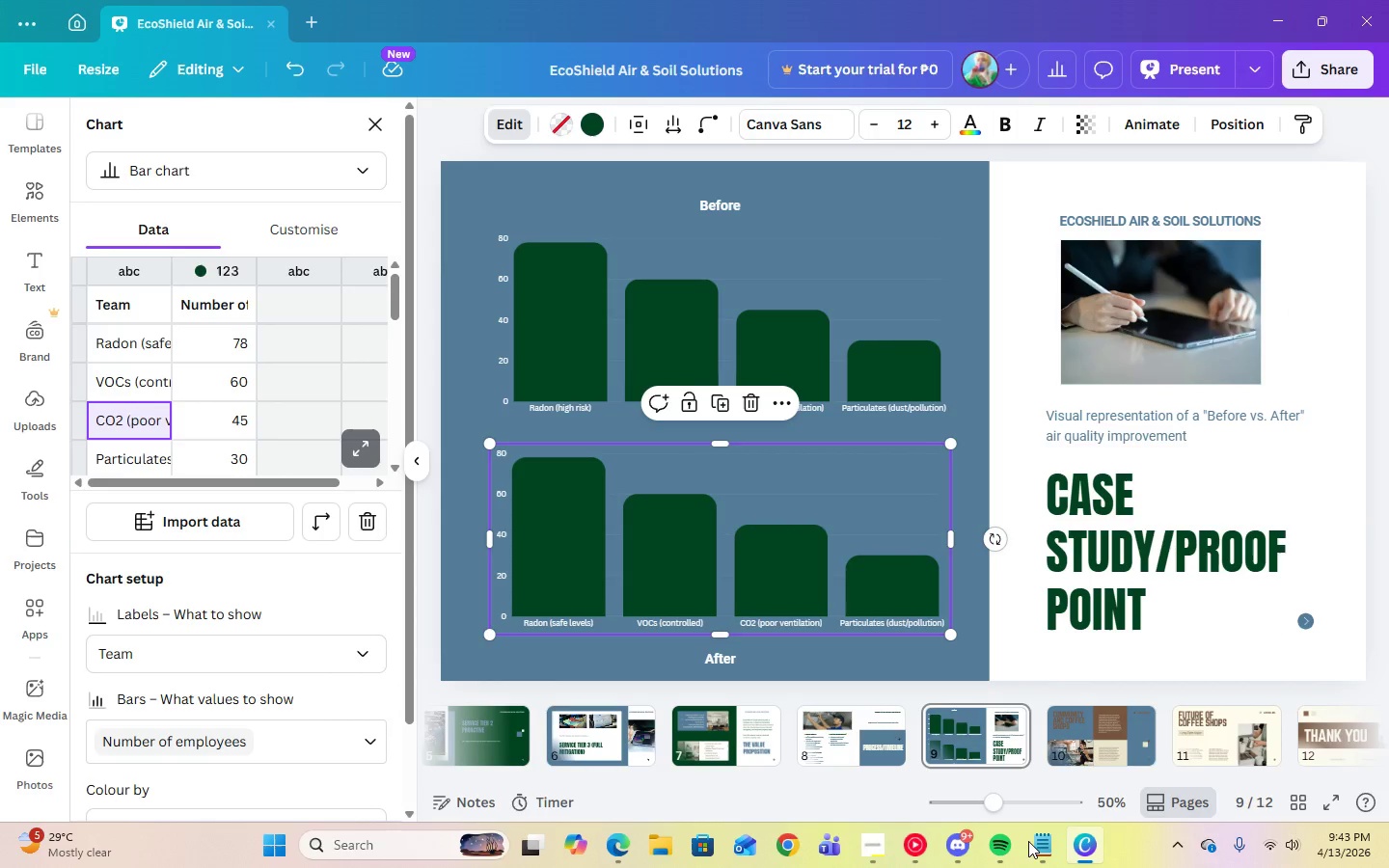 
type(CO2 (optimized))
 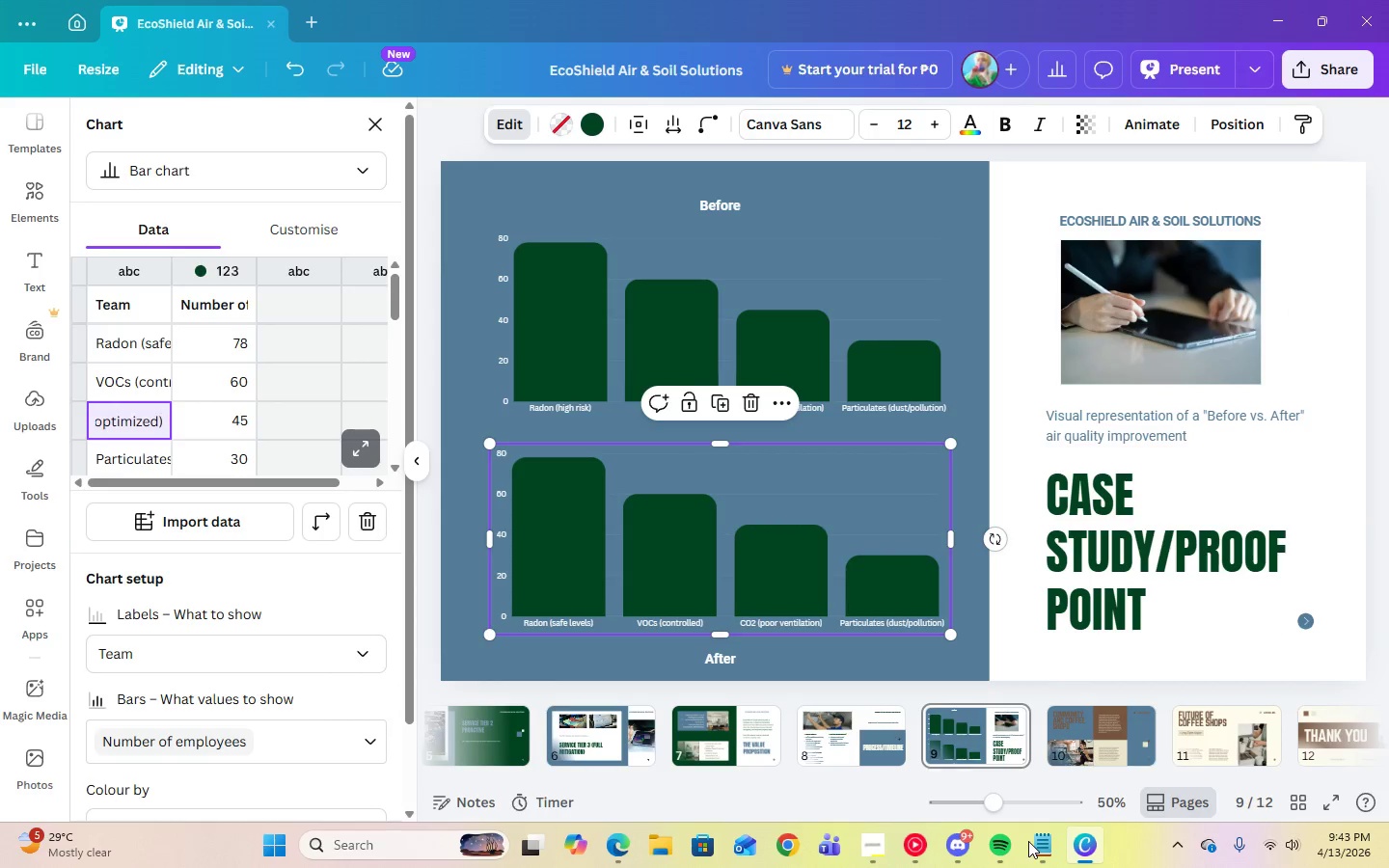 
key(Enter)
 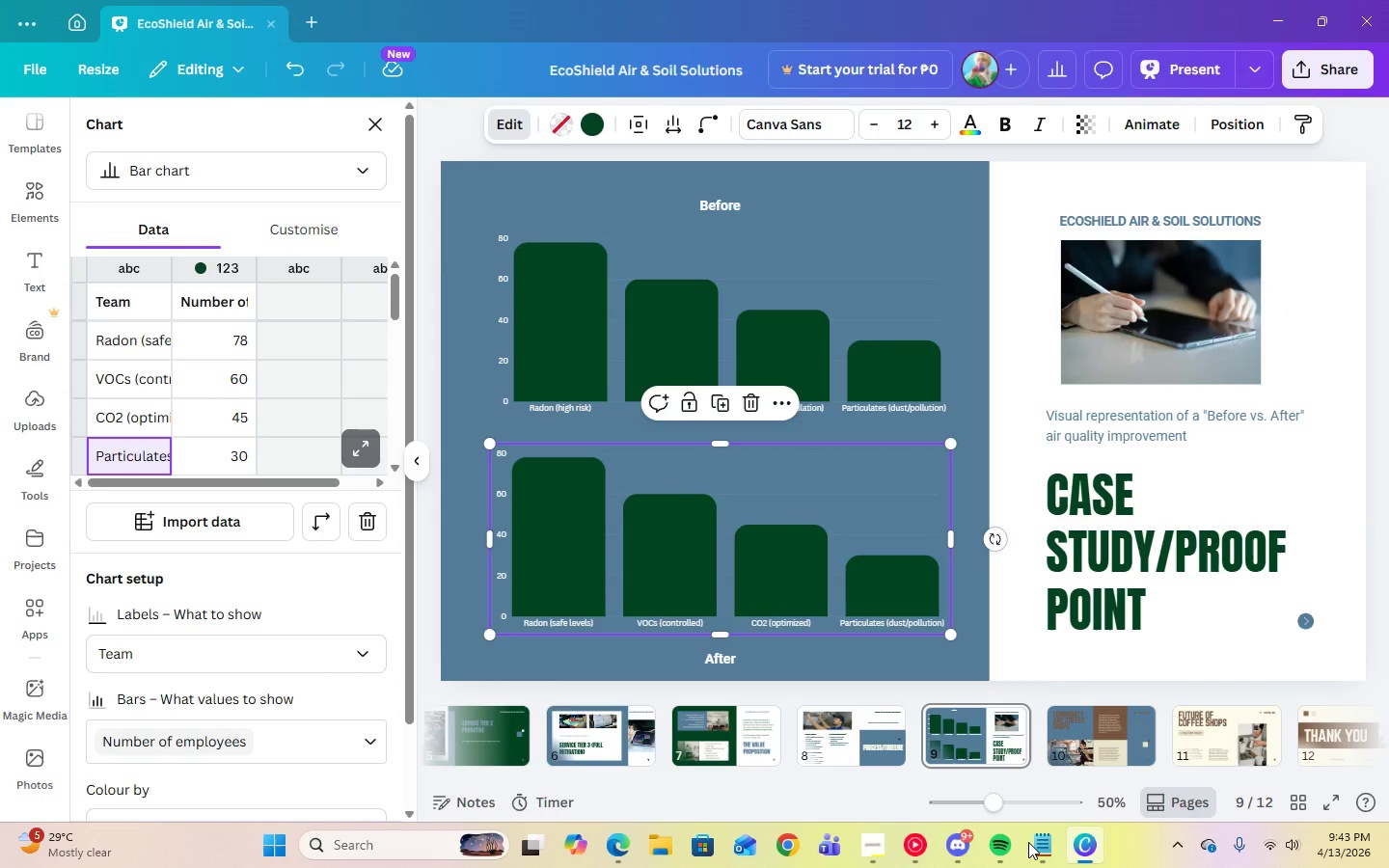 
left_click([1028, 842])
 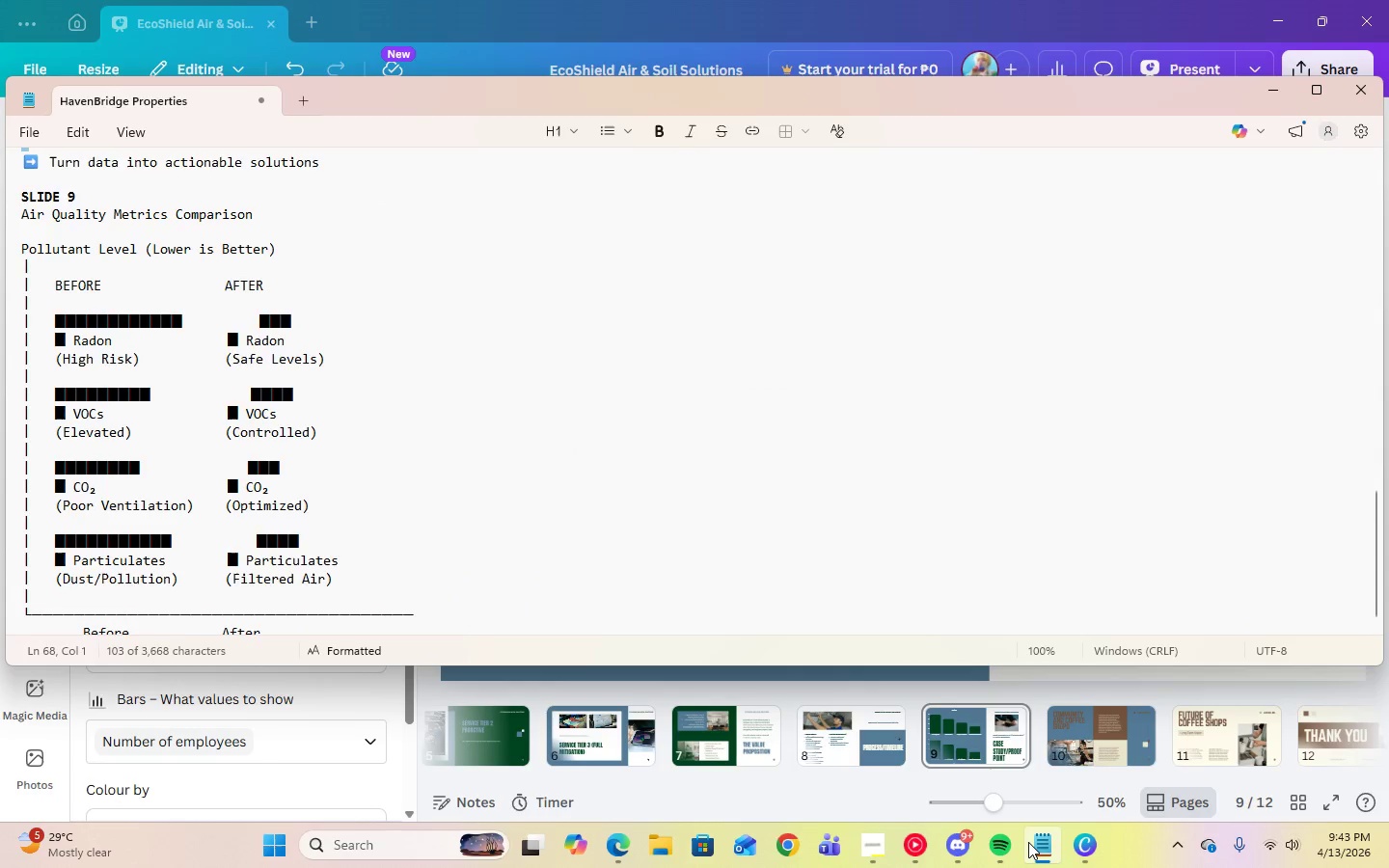 
left_click([1028, 842])
 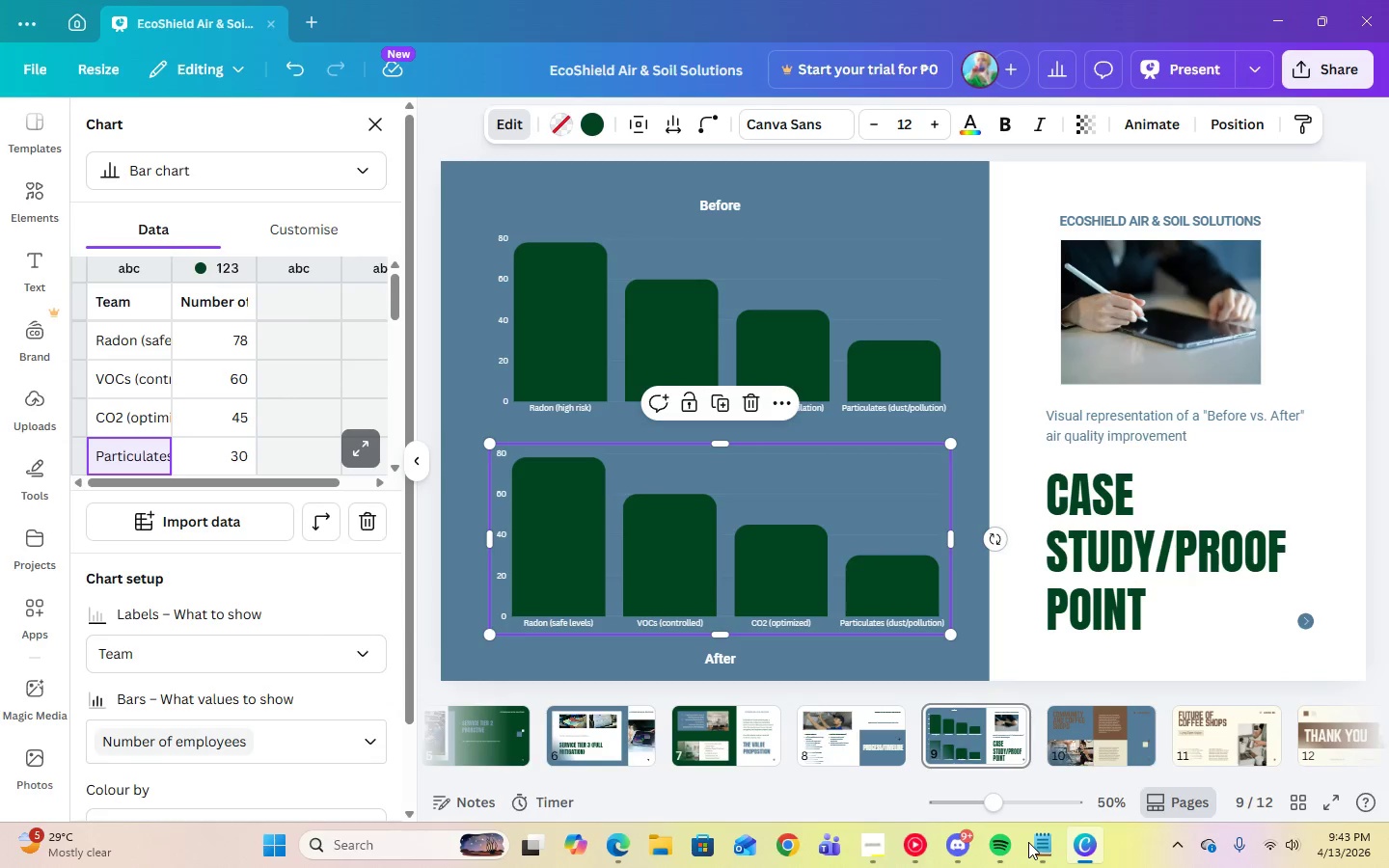 
type(Particulates (filtered air))
 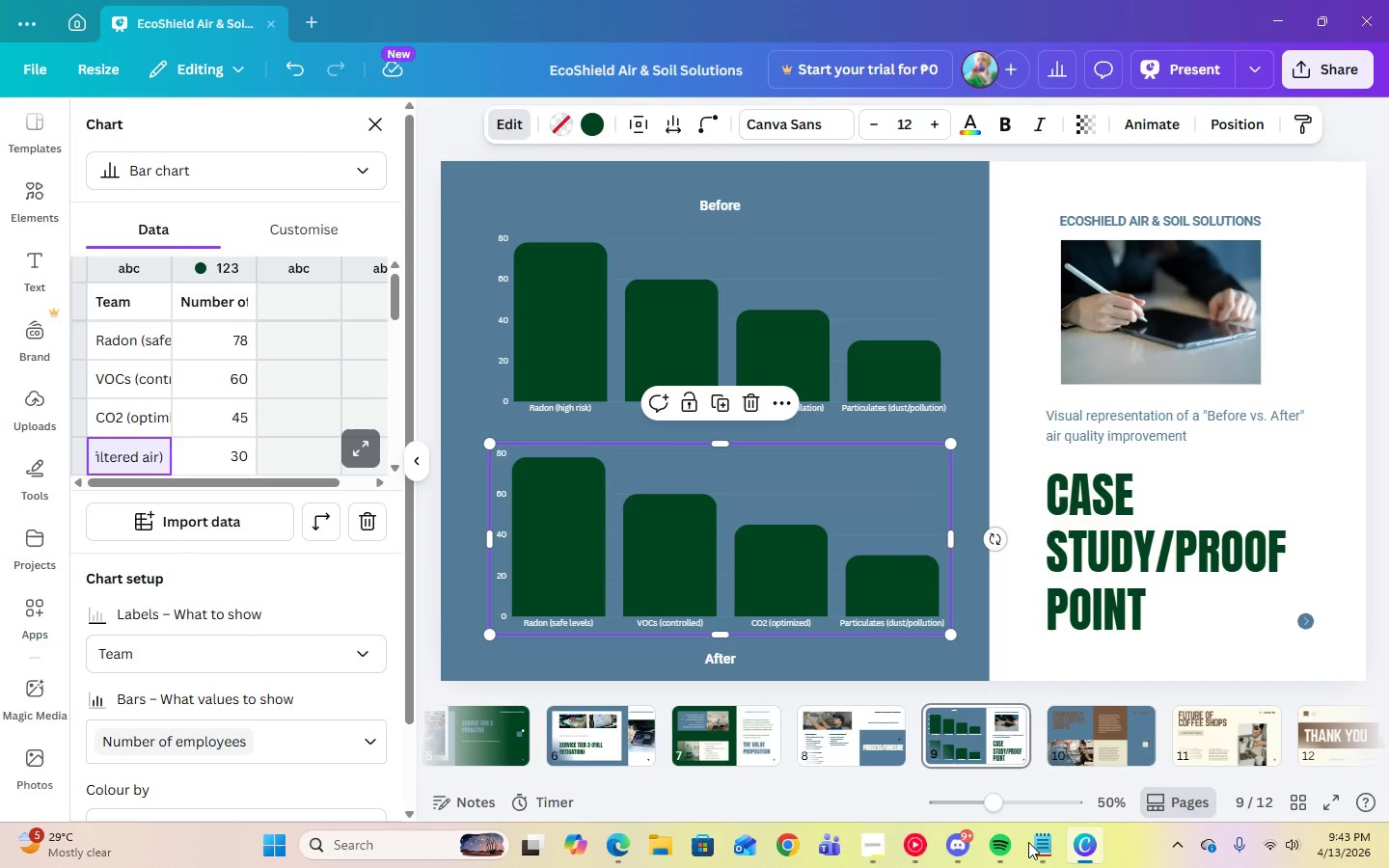 
left_click([228, 343])
 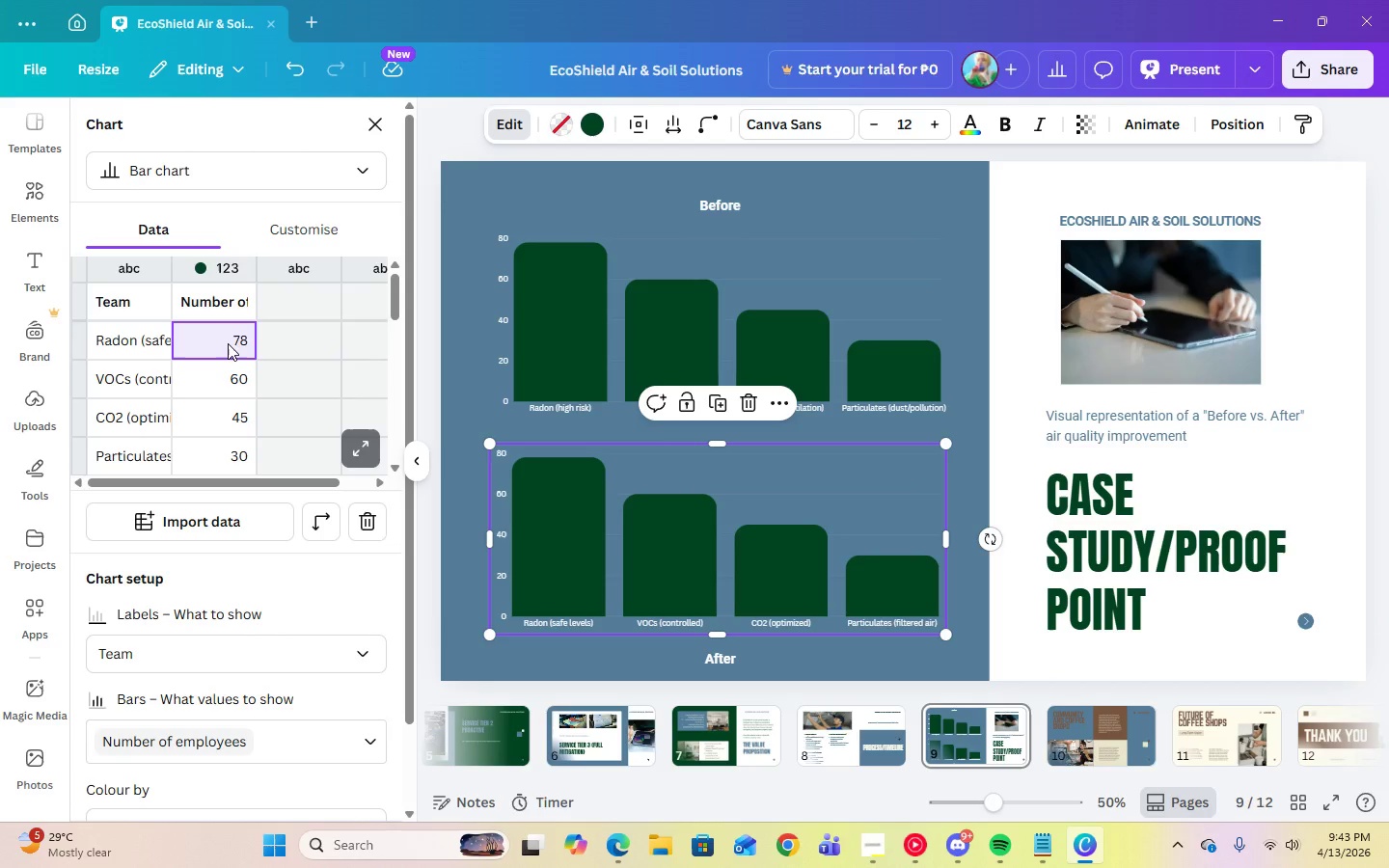 
left_click([1037, 855])
 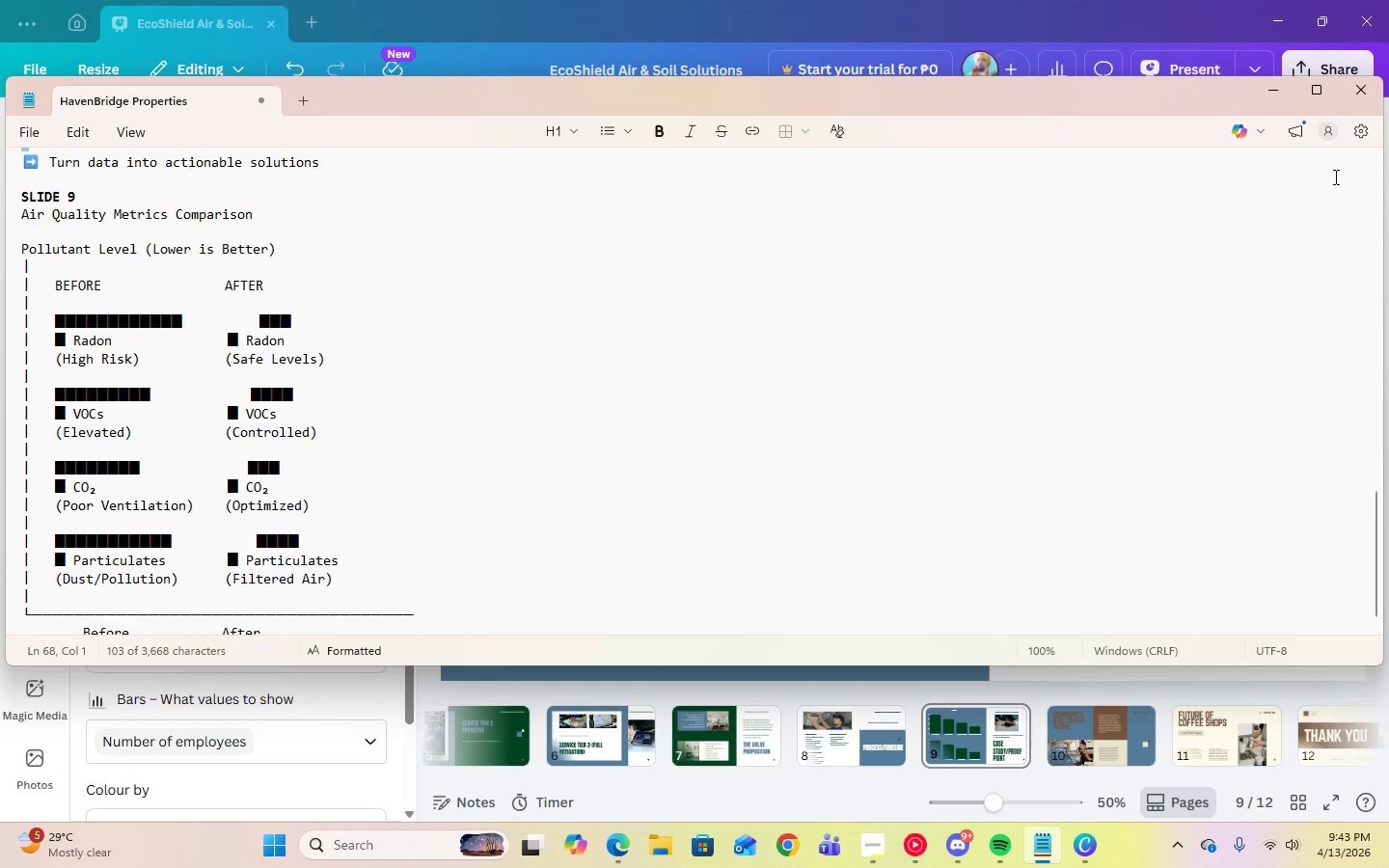 
left_click([1277, 95])
 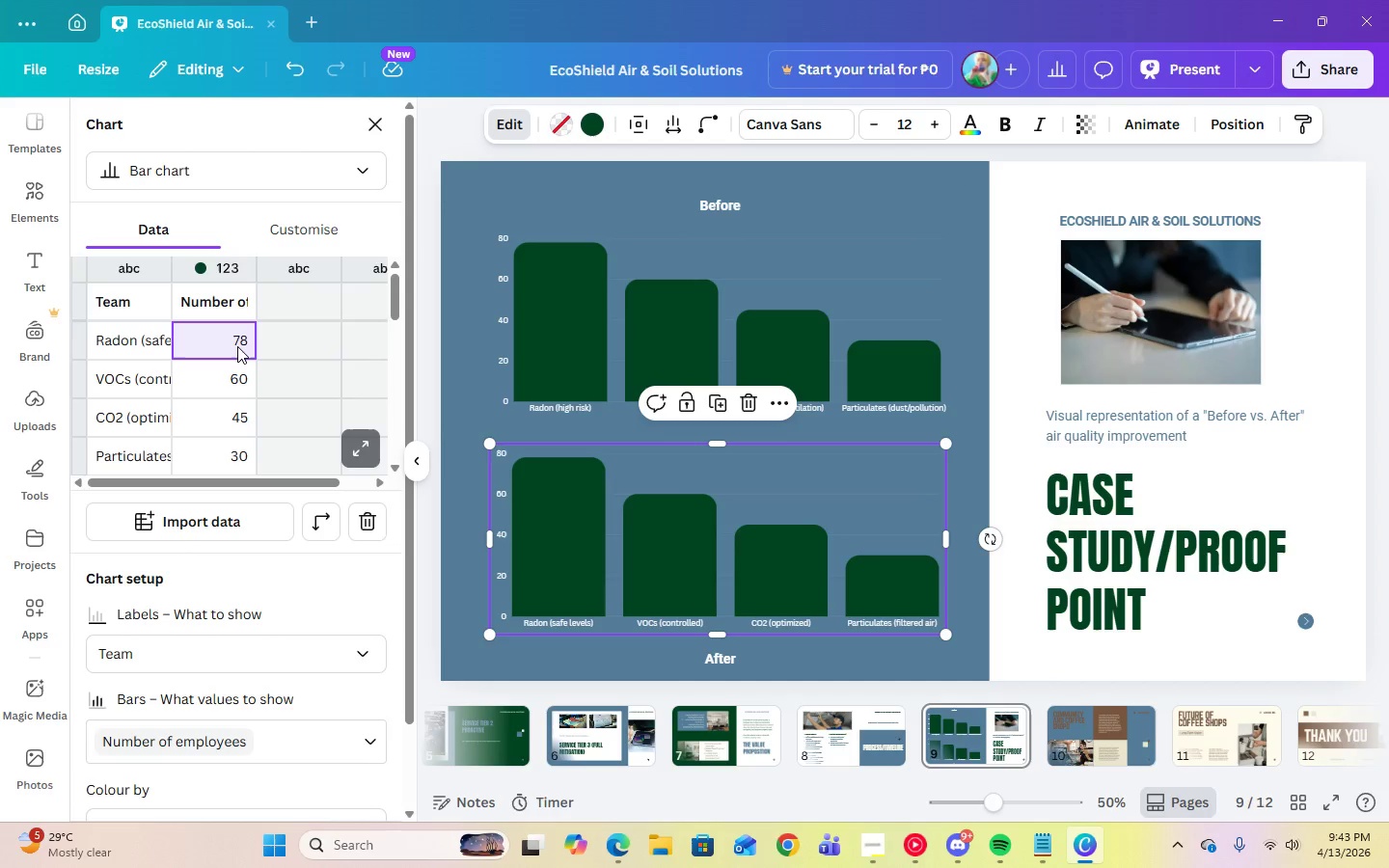 
type(030)
key(Backspace)
key(Backspace)
key(Backspace)
type(30)
 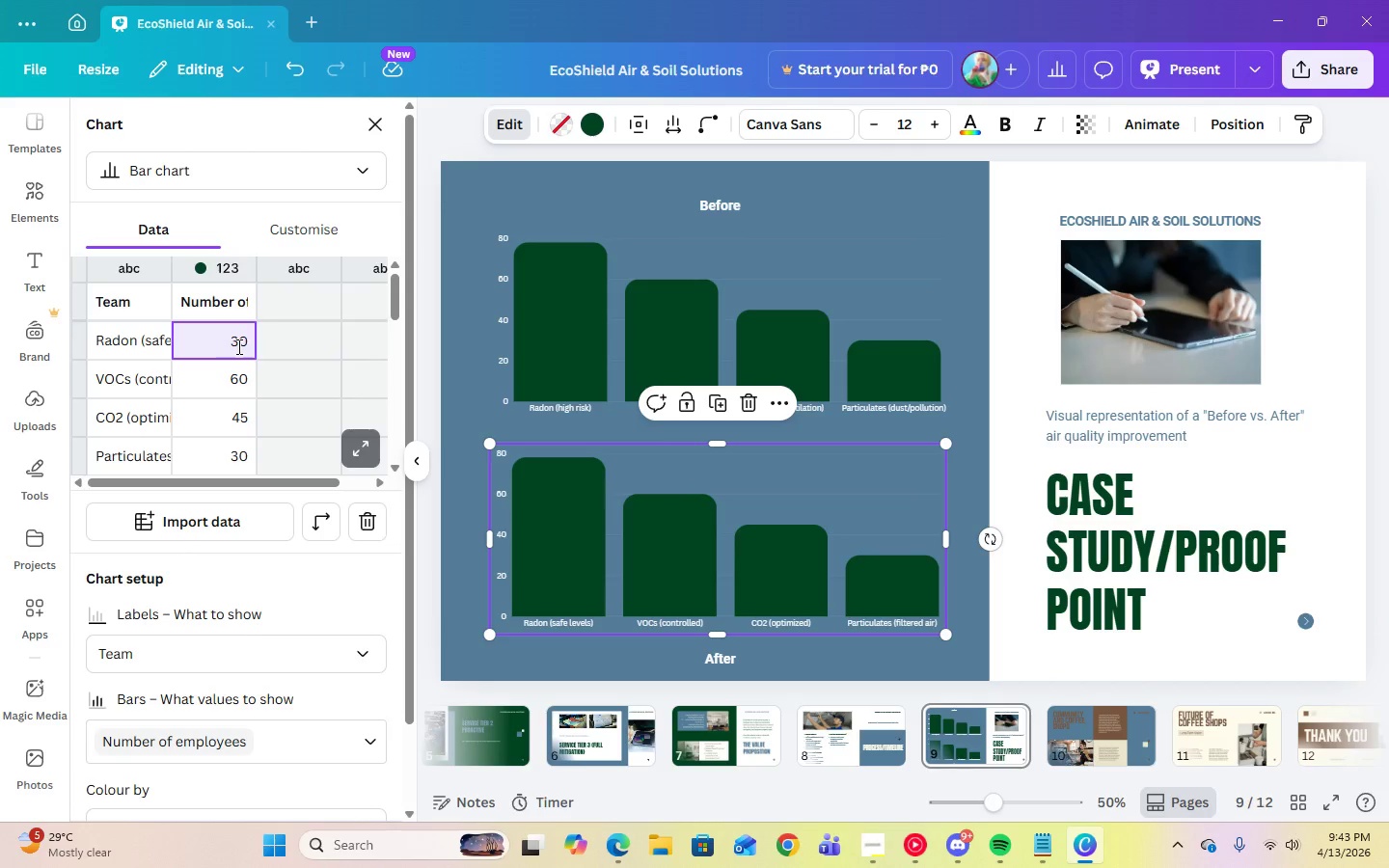 
key(Enter)
 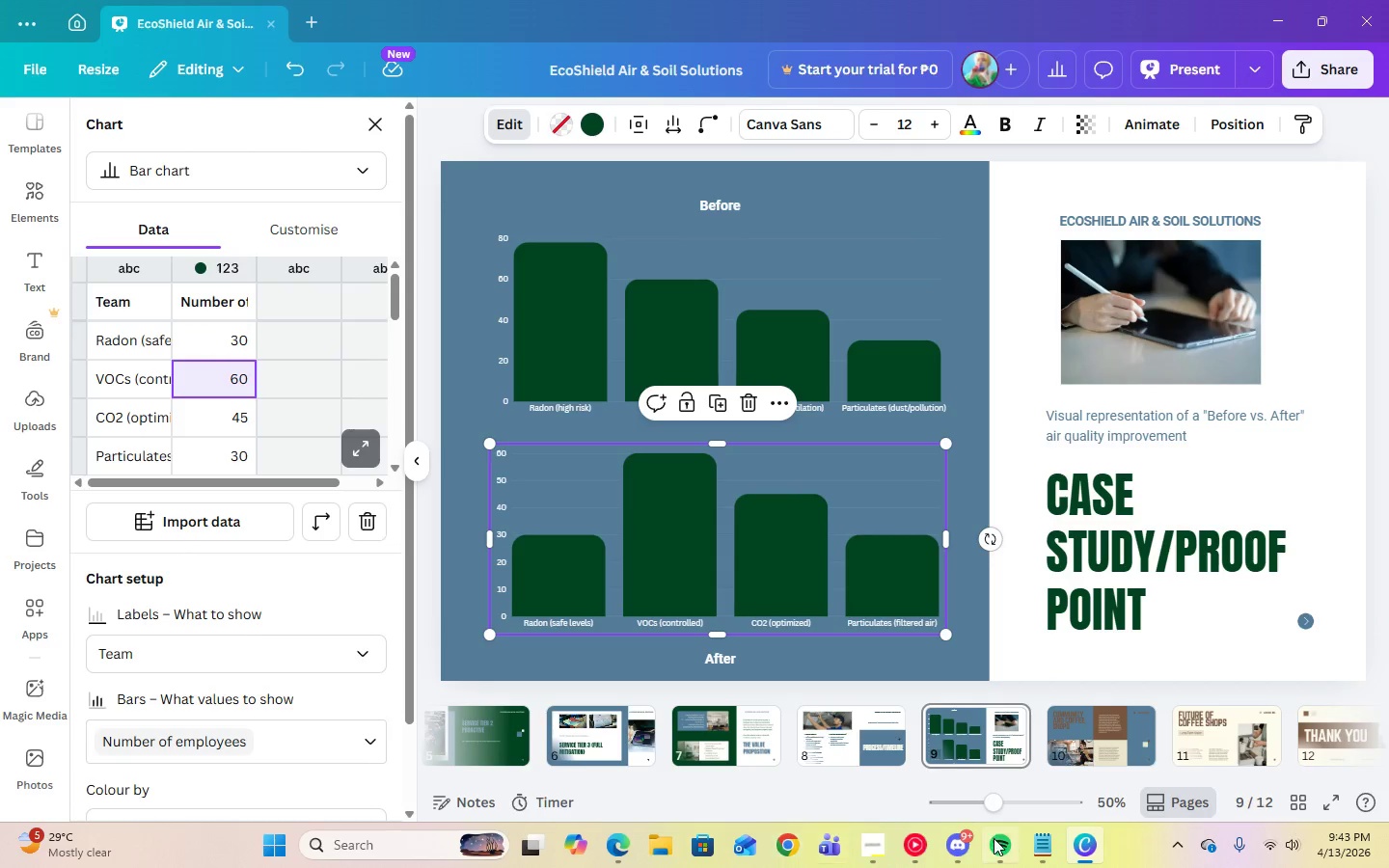 
left_click([1035, 853])
 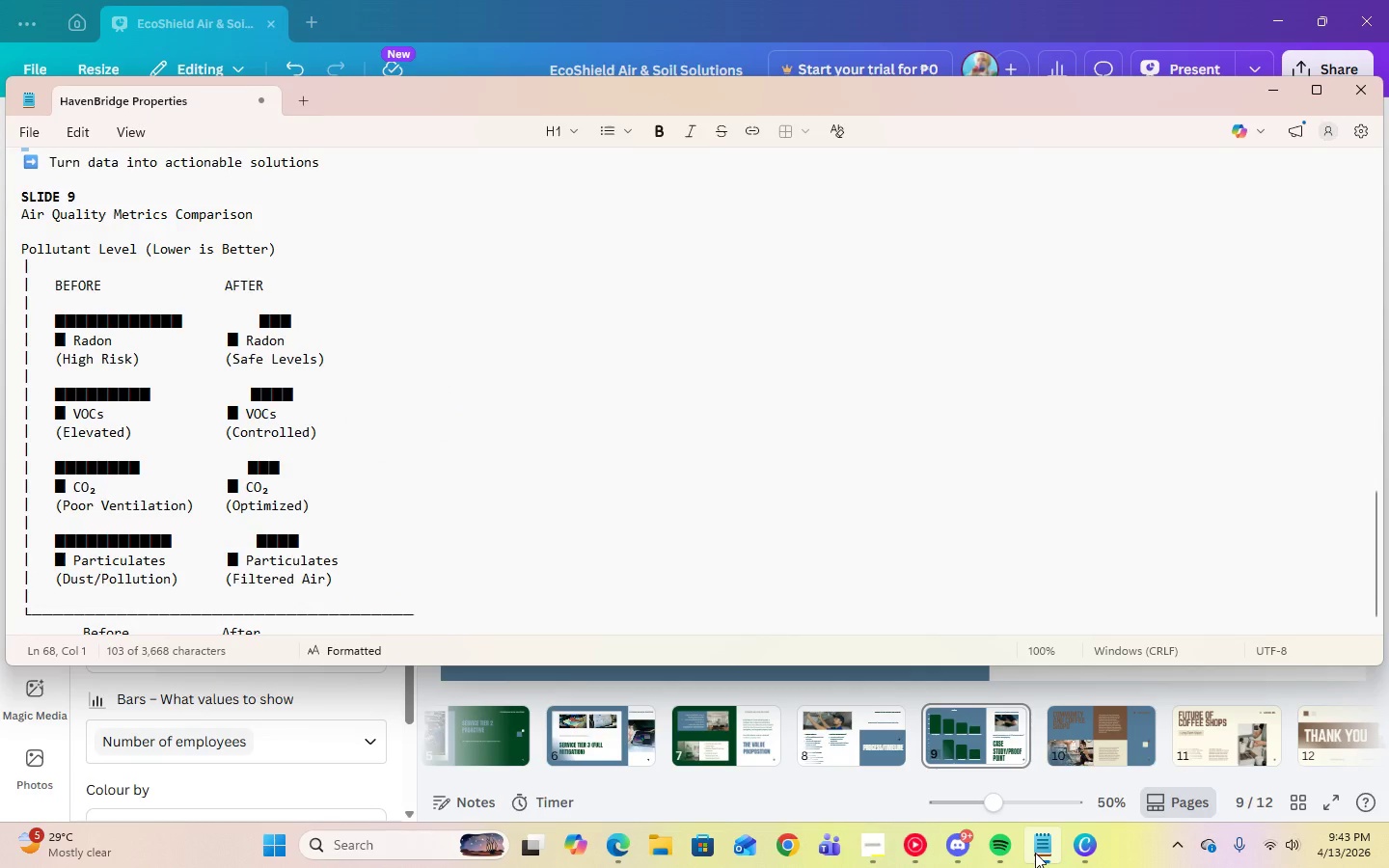 
left_click([1035, 853])
 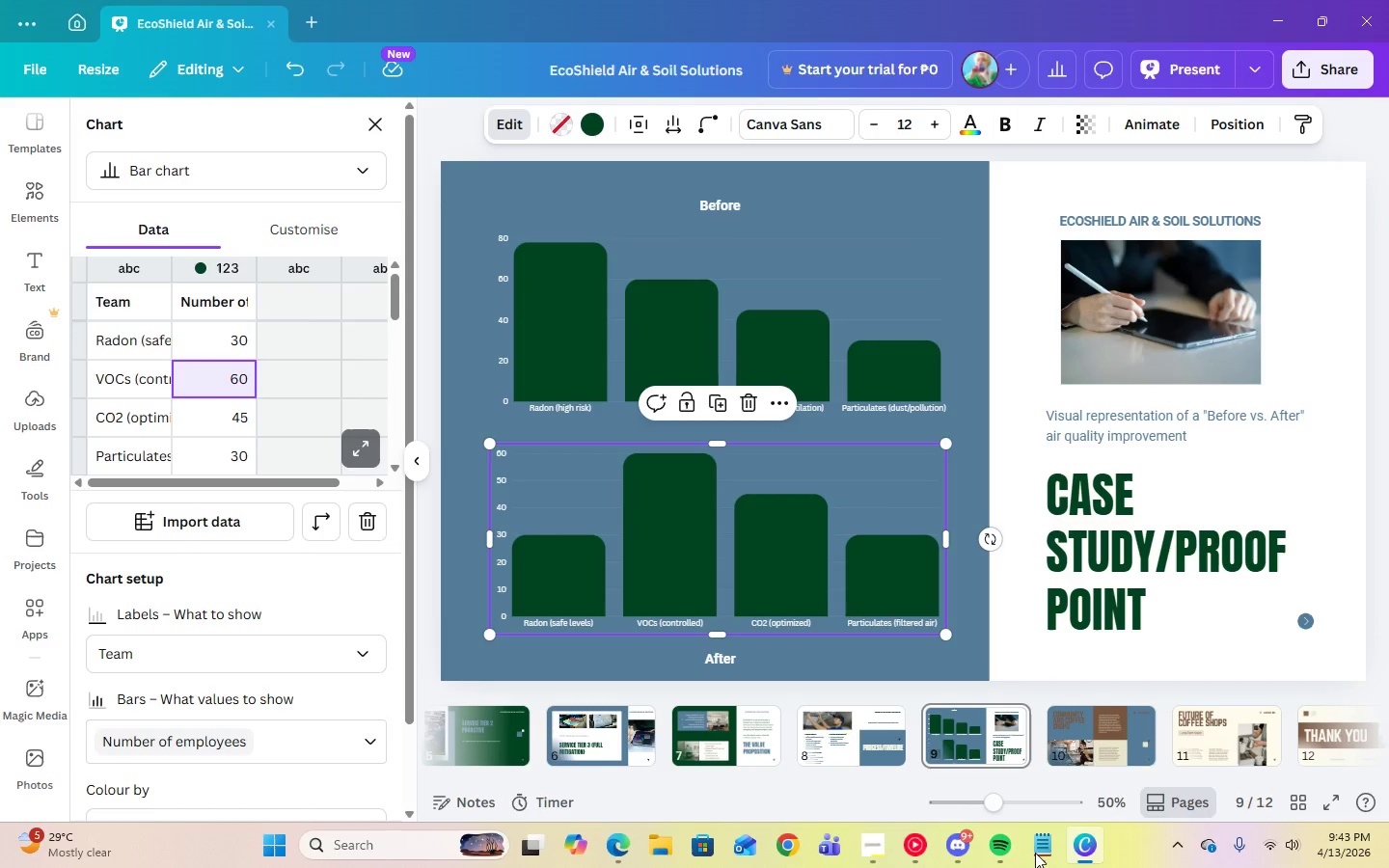 
wait(5.45)
 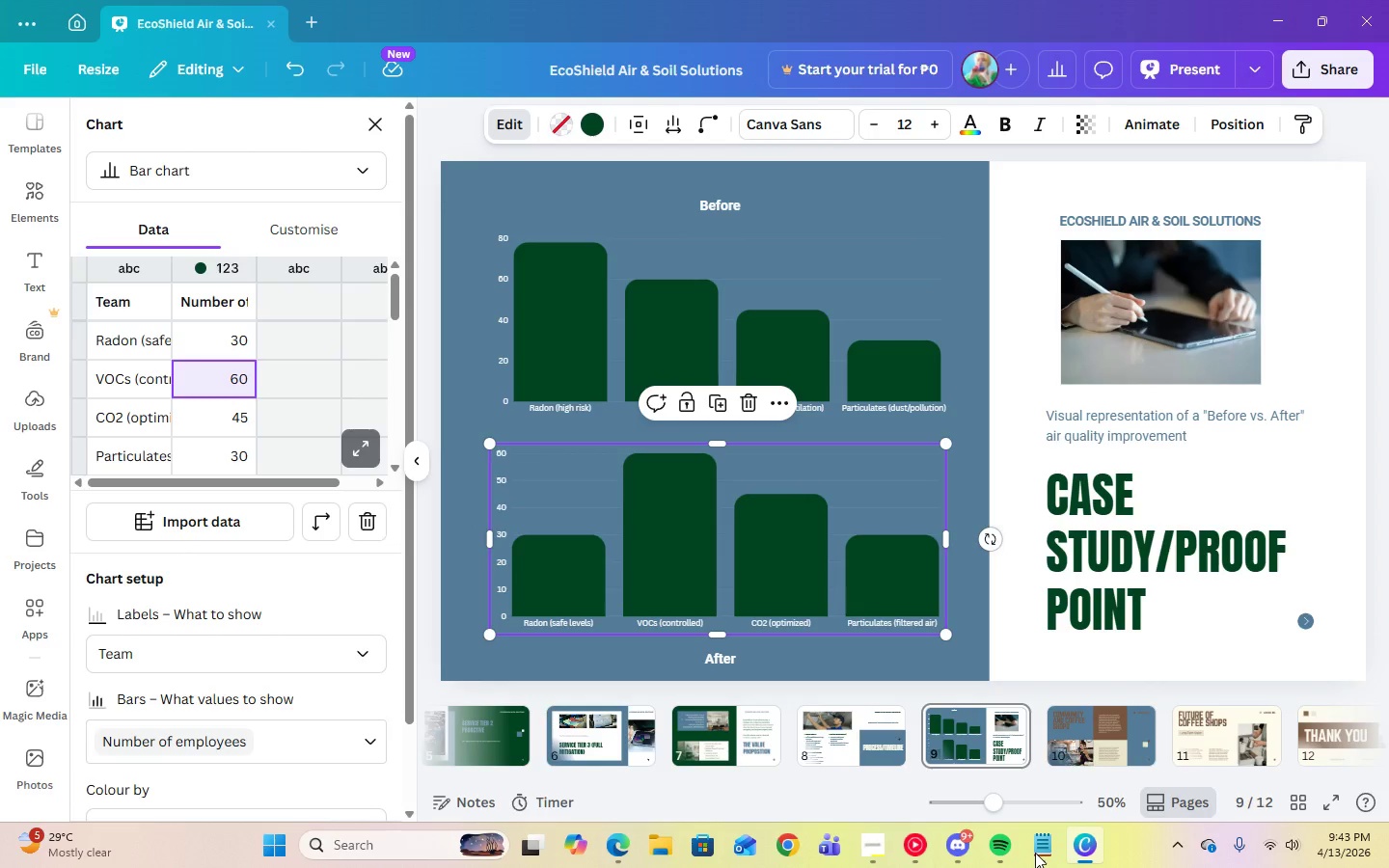 
type(30)
 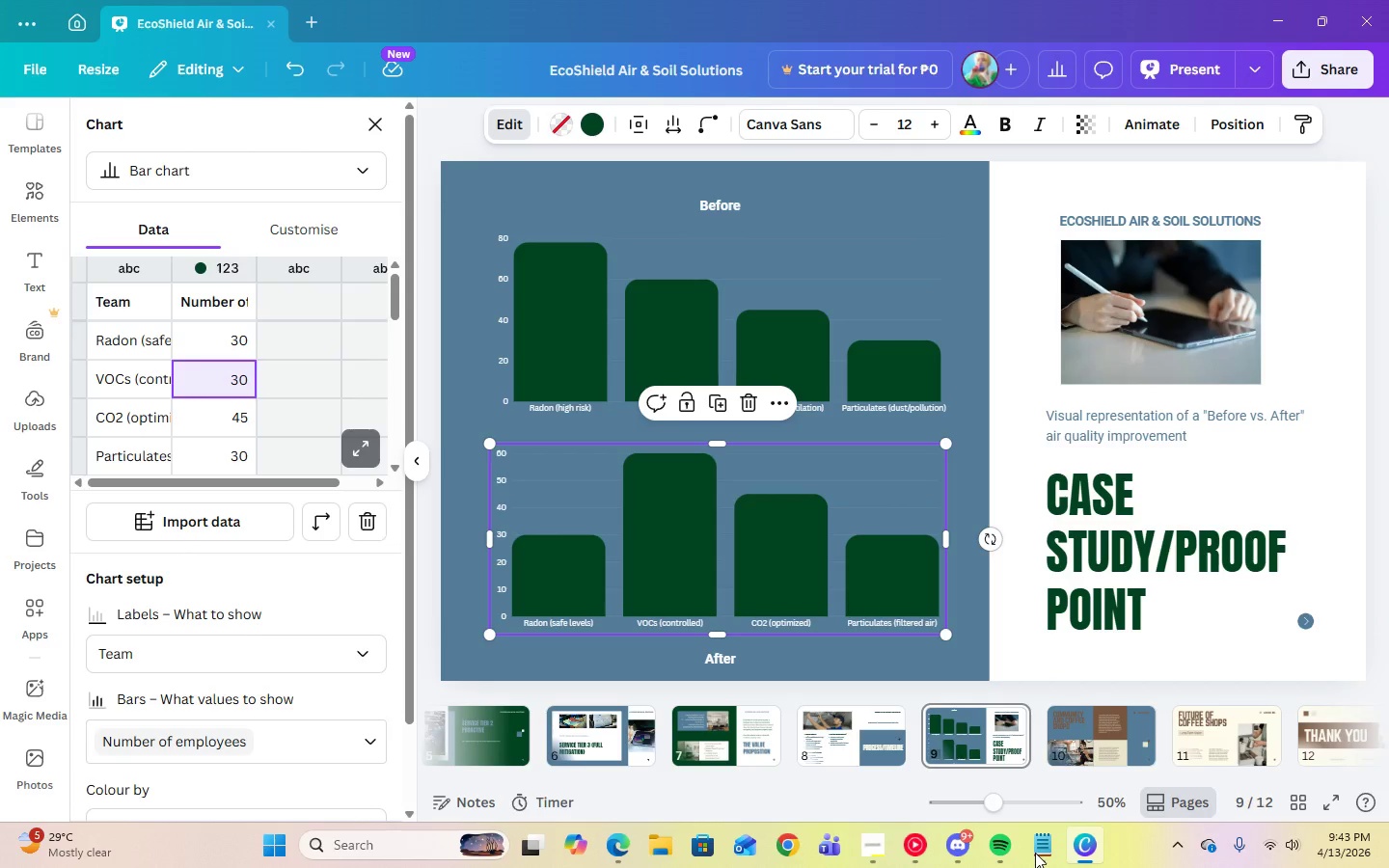 
key(Enter)
 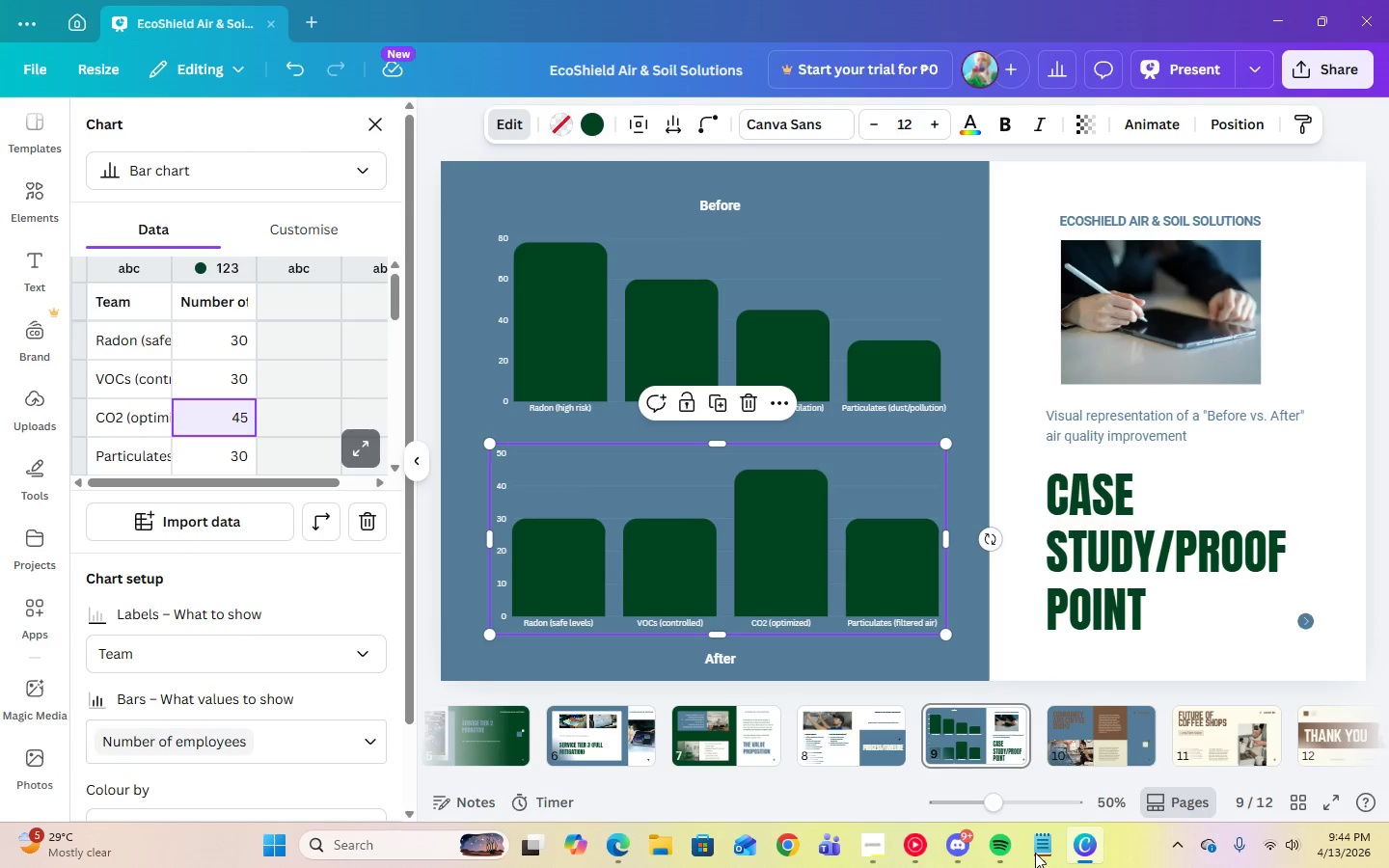 
key(Numpad2)
 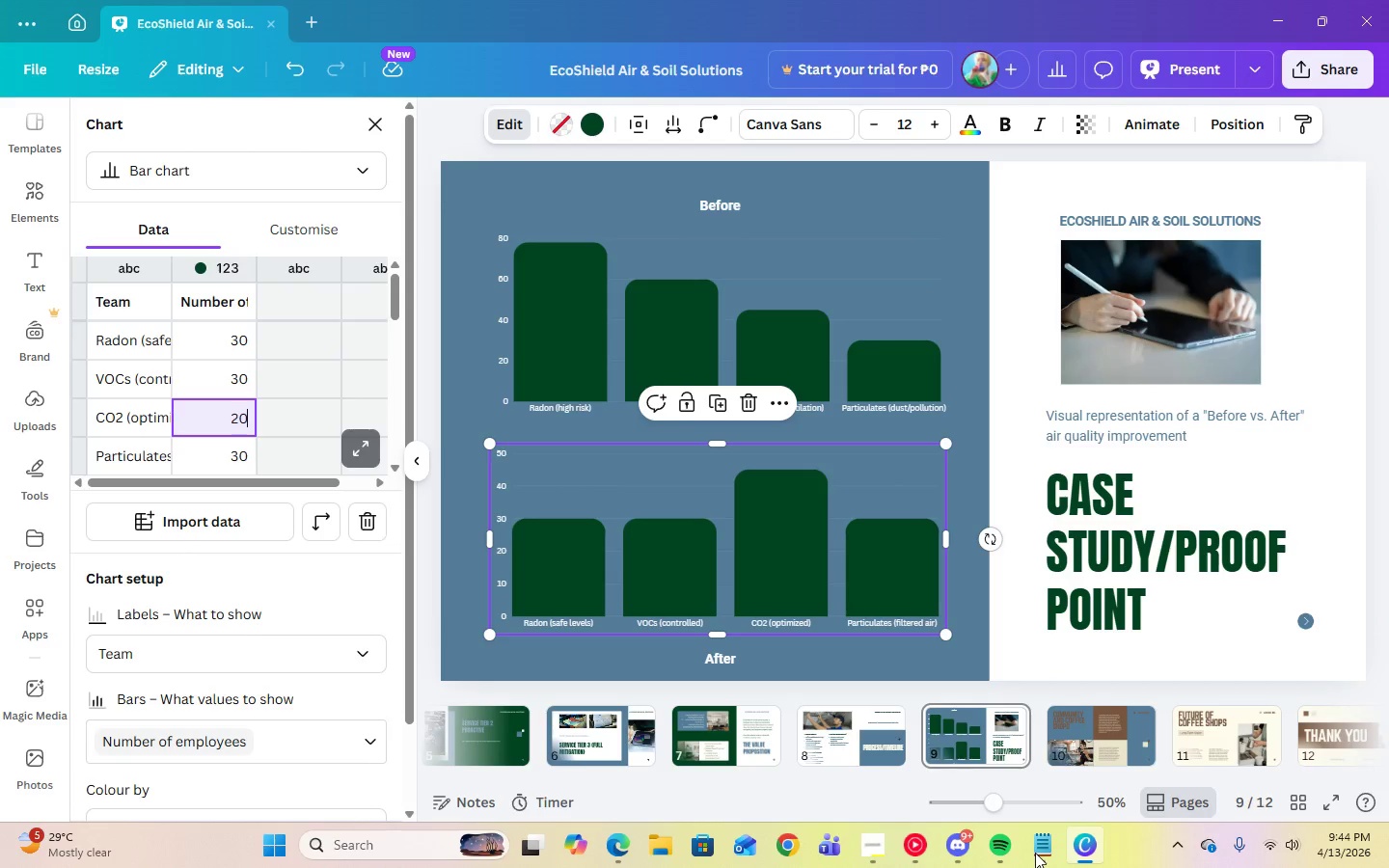 
key(Numpad0)
 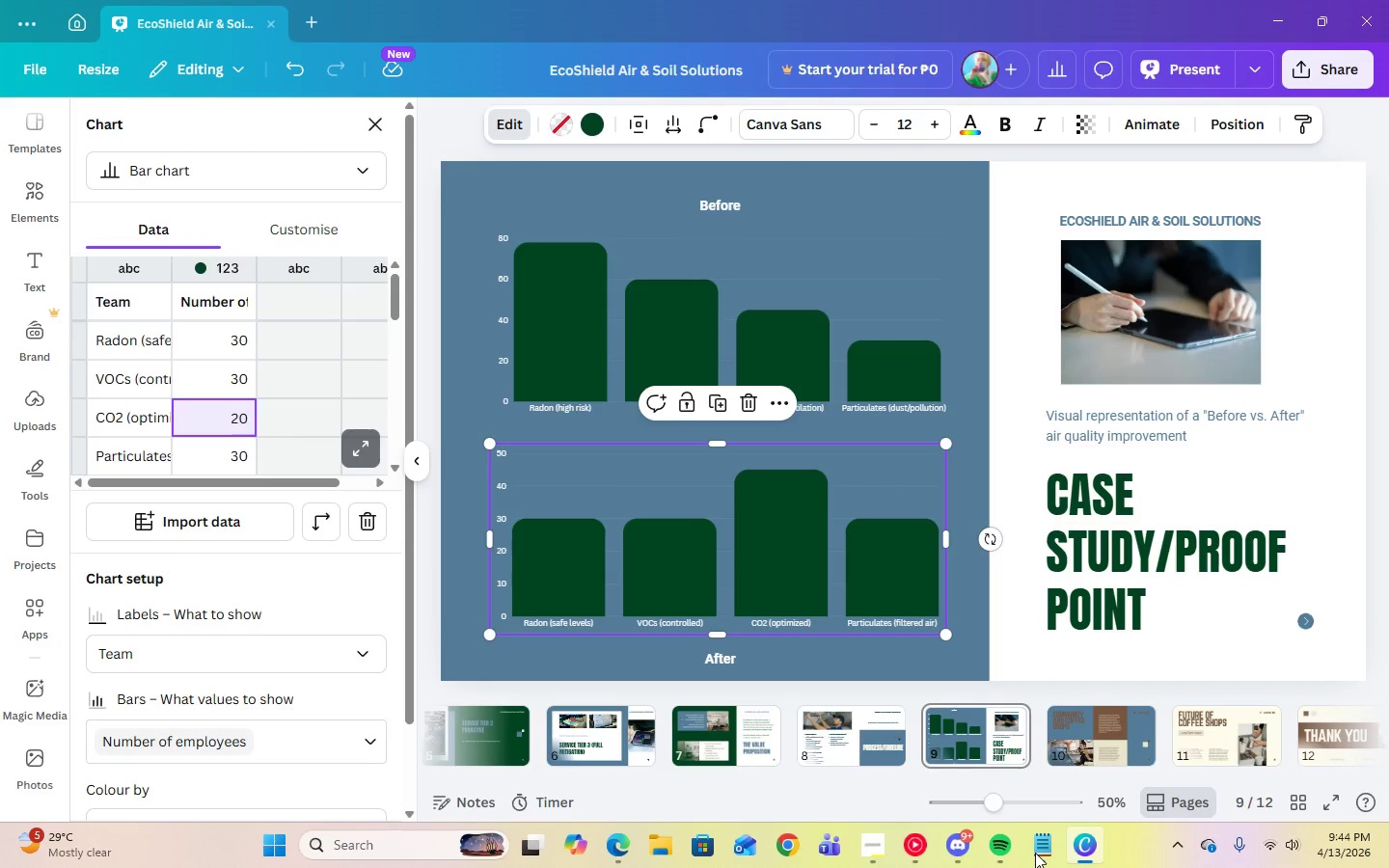 
key(Enter)
 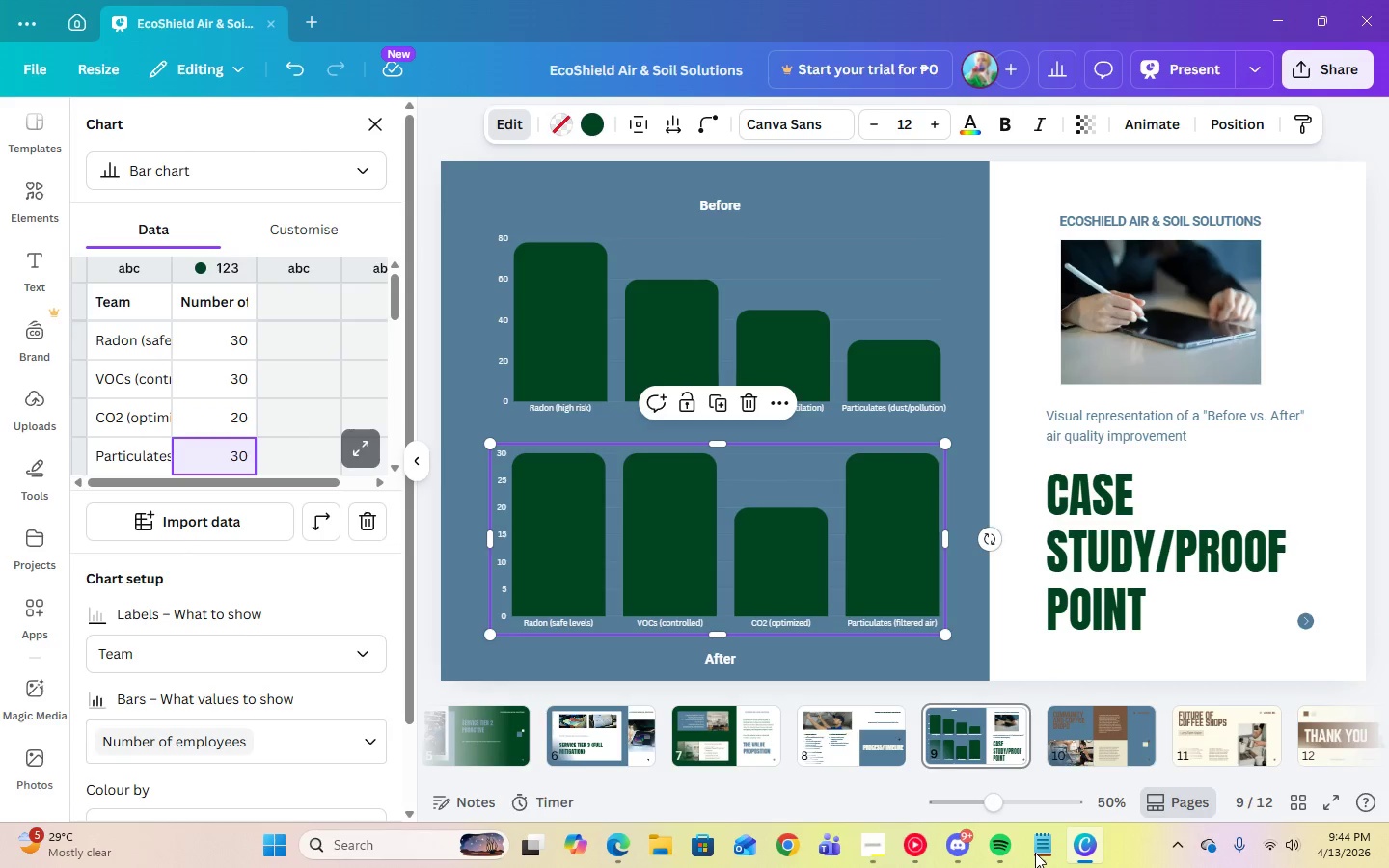 
wait(5.17)
 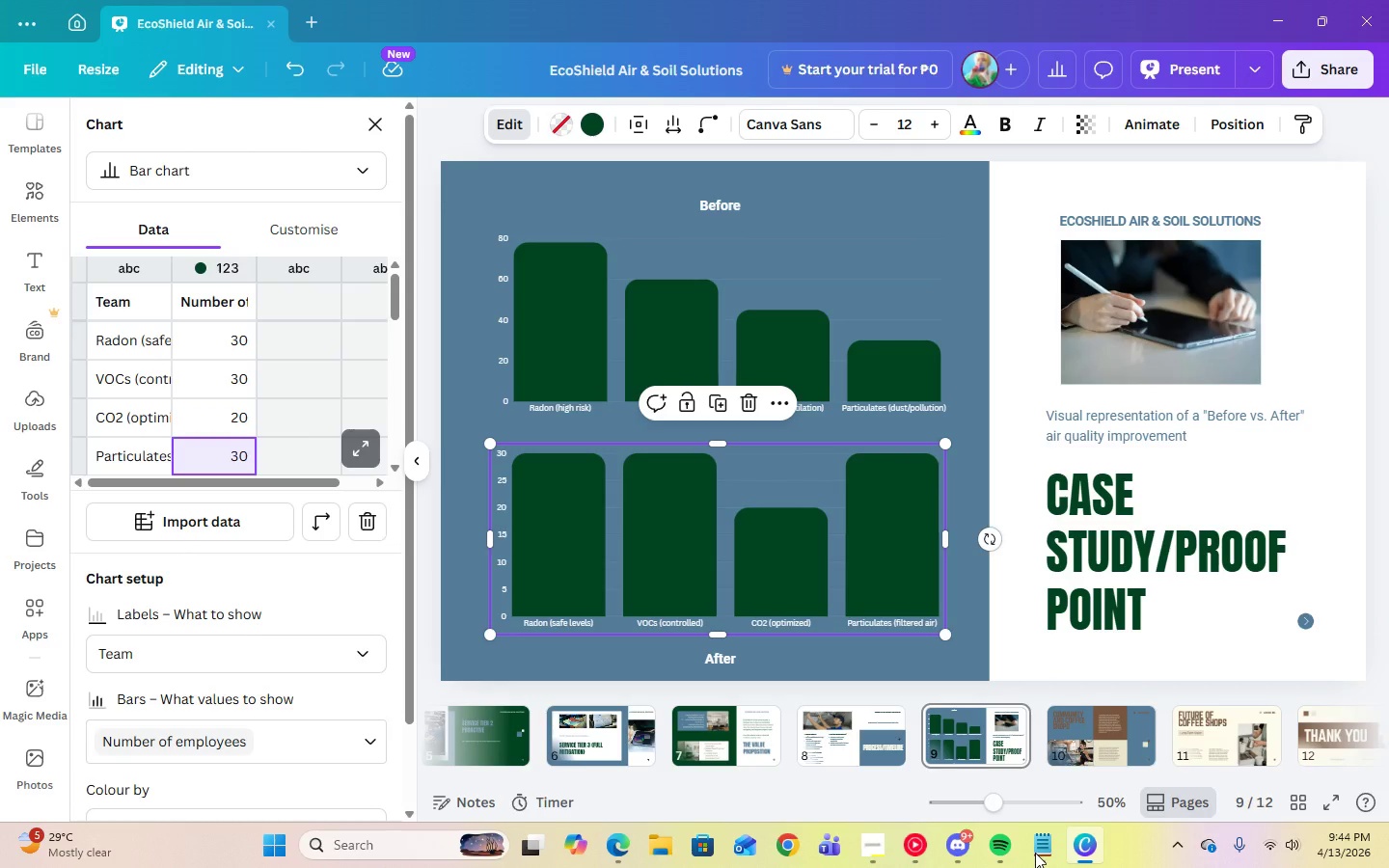 
left_click([1035, 853])
 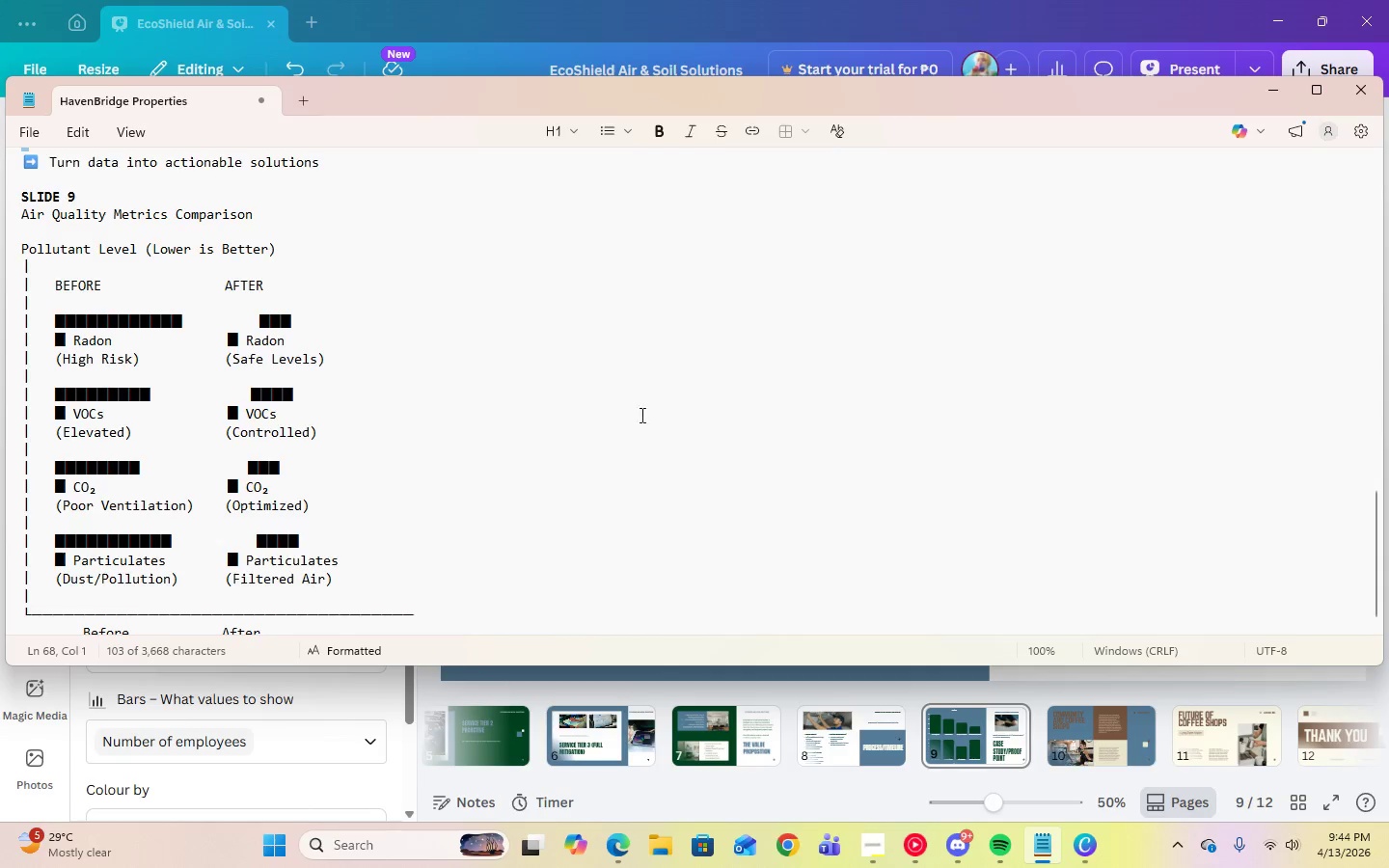 
scroll: coordinate [632, 423], scroll_direction: down, amount: 1.0
 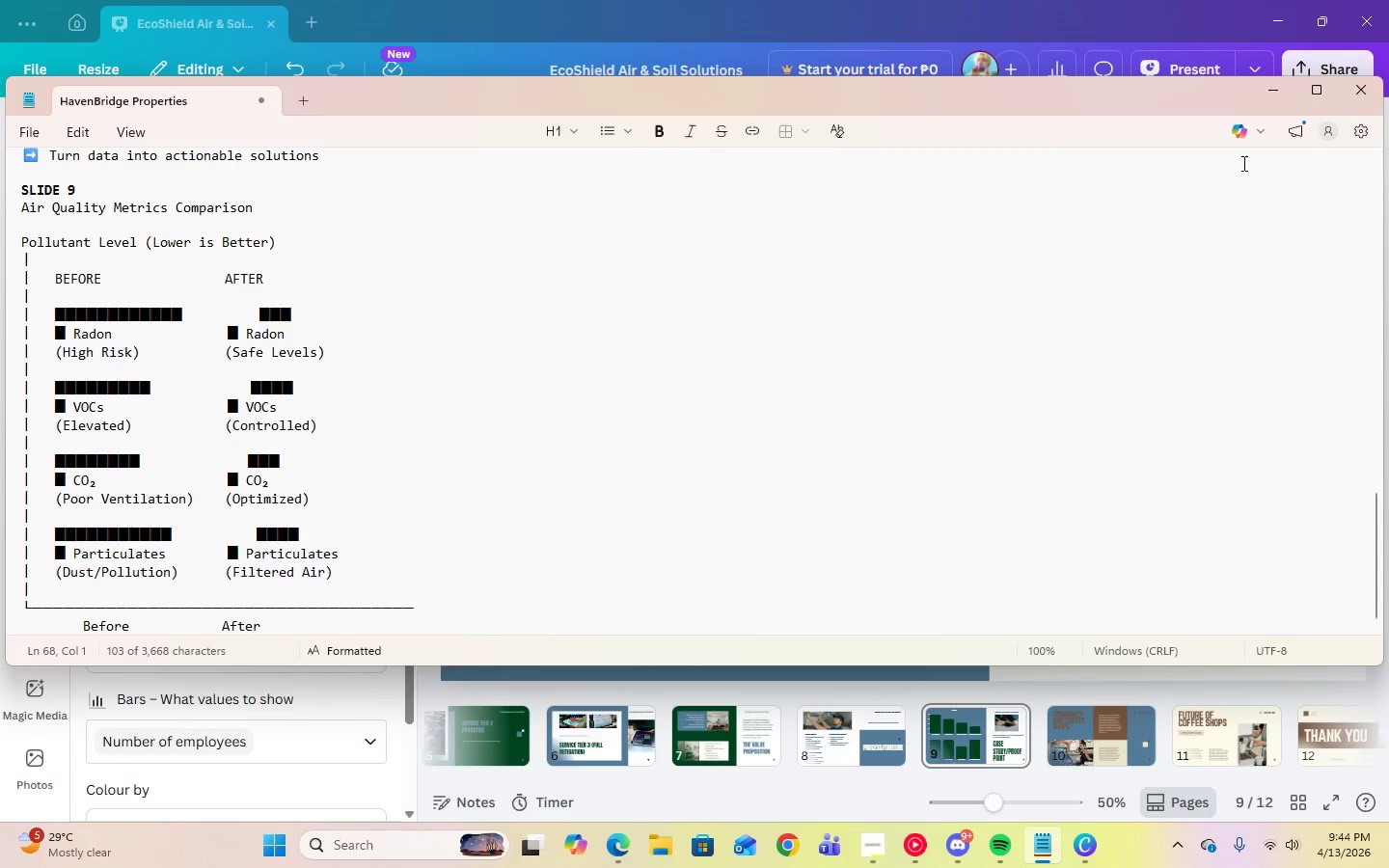 
left_click([1267, 97])
 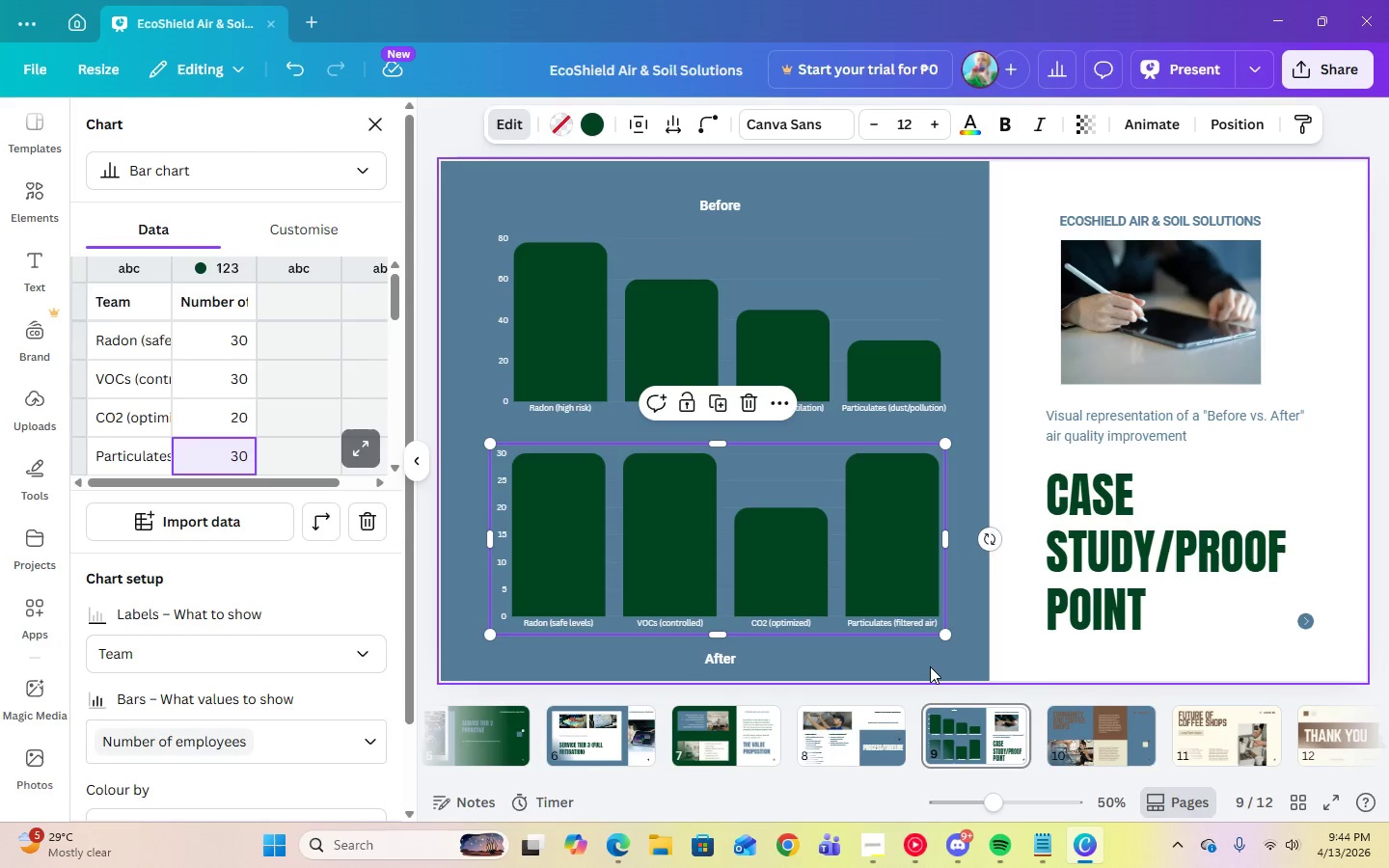 
key(Numpad1)
 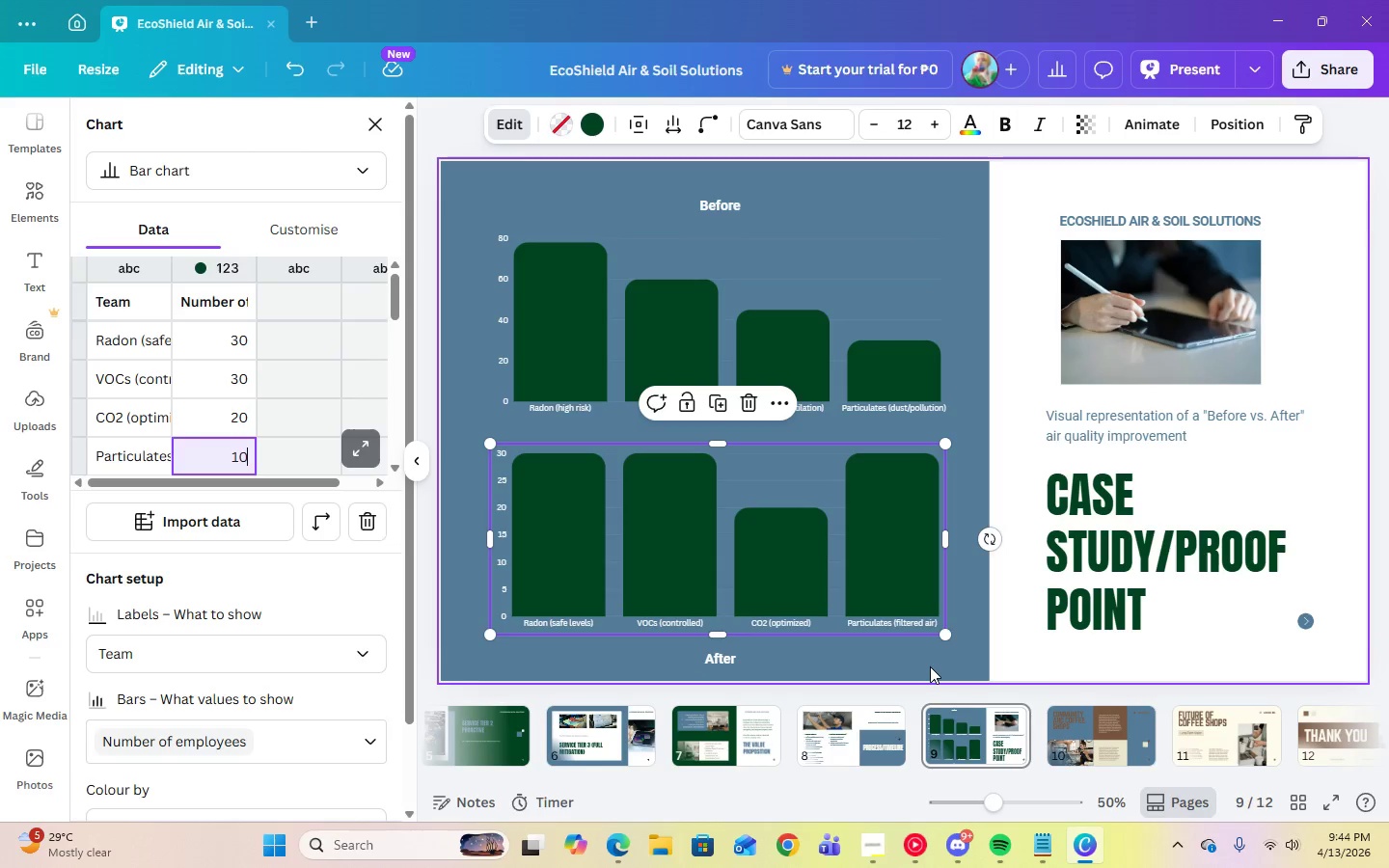 
key(Numpad0)
 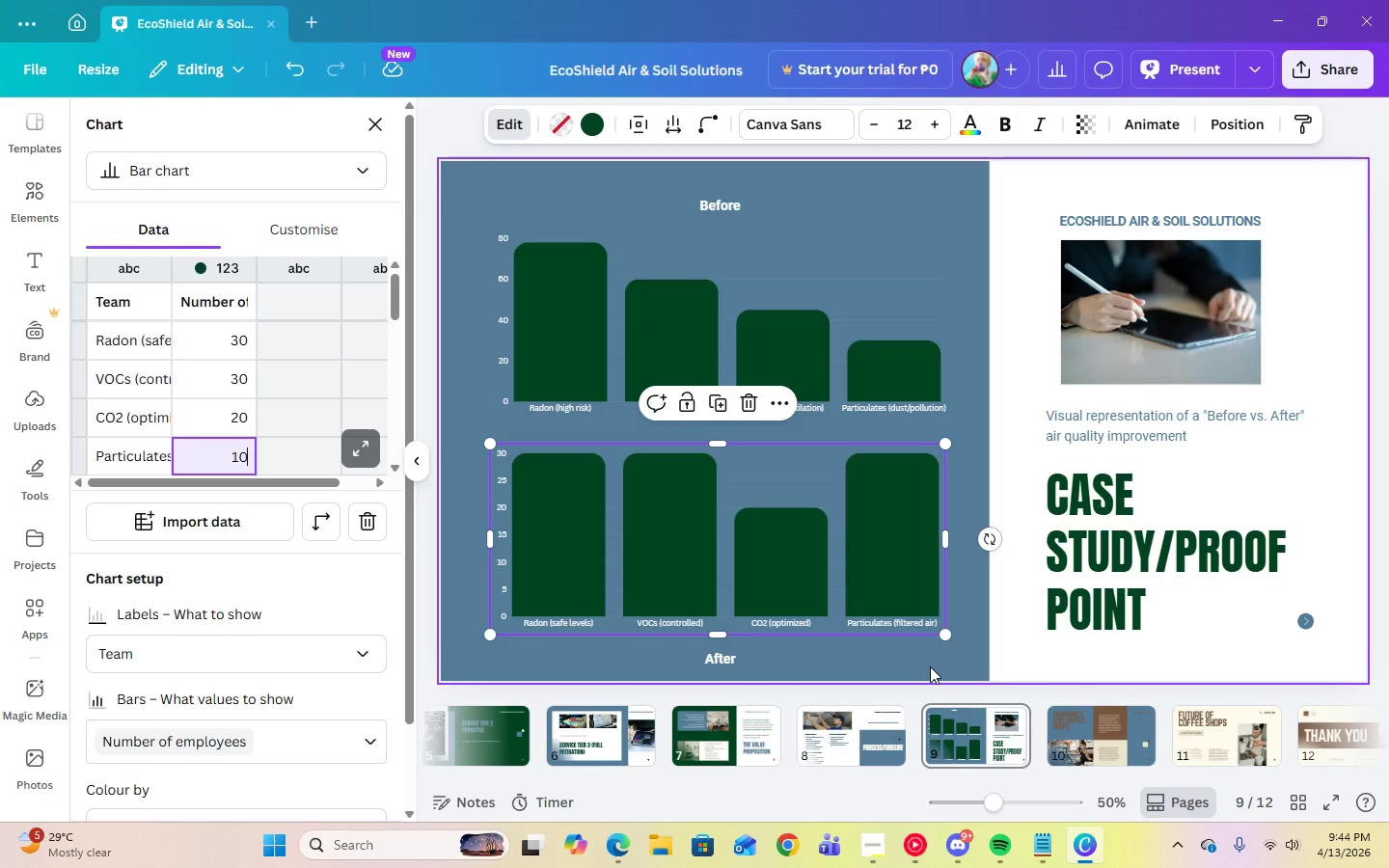 
key(Enter)
 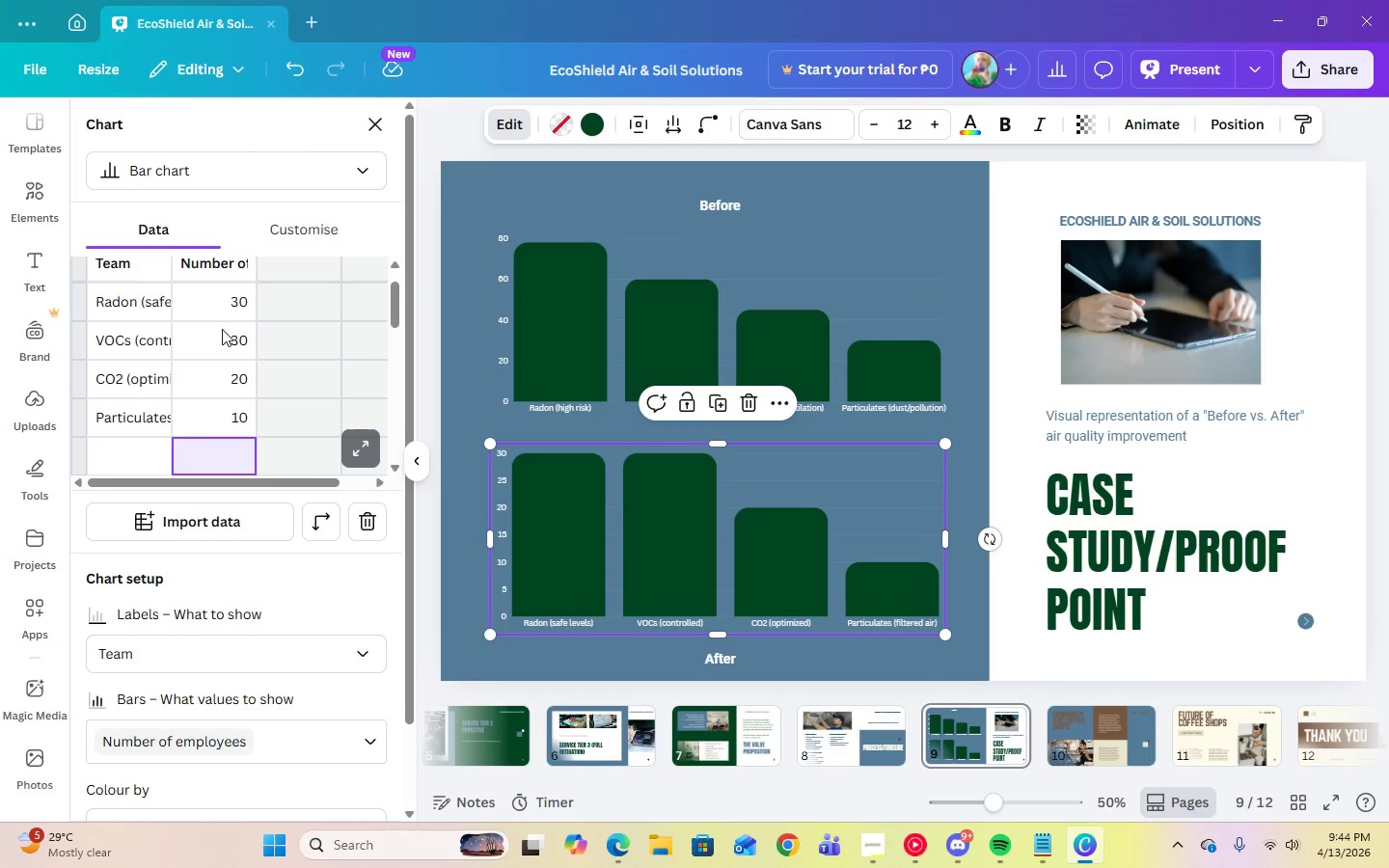 
left_click([246, 329])
 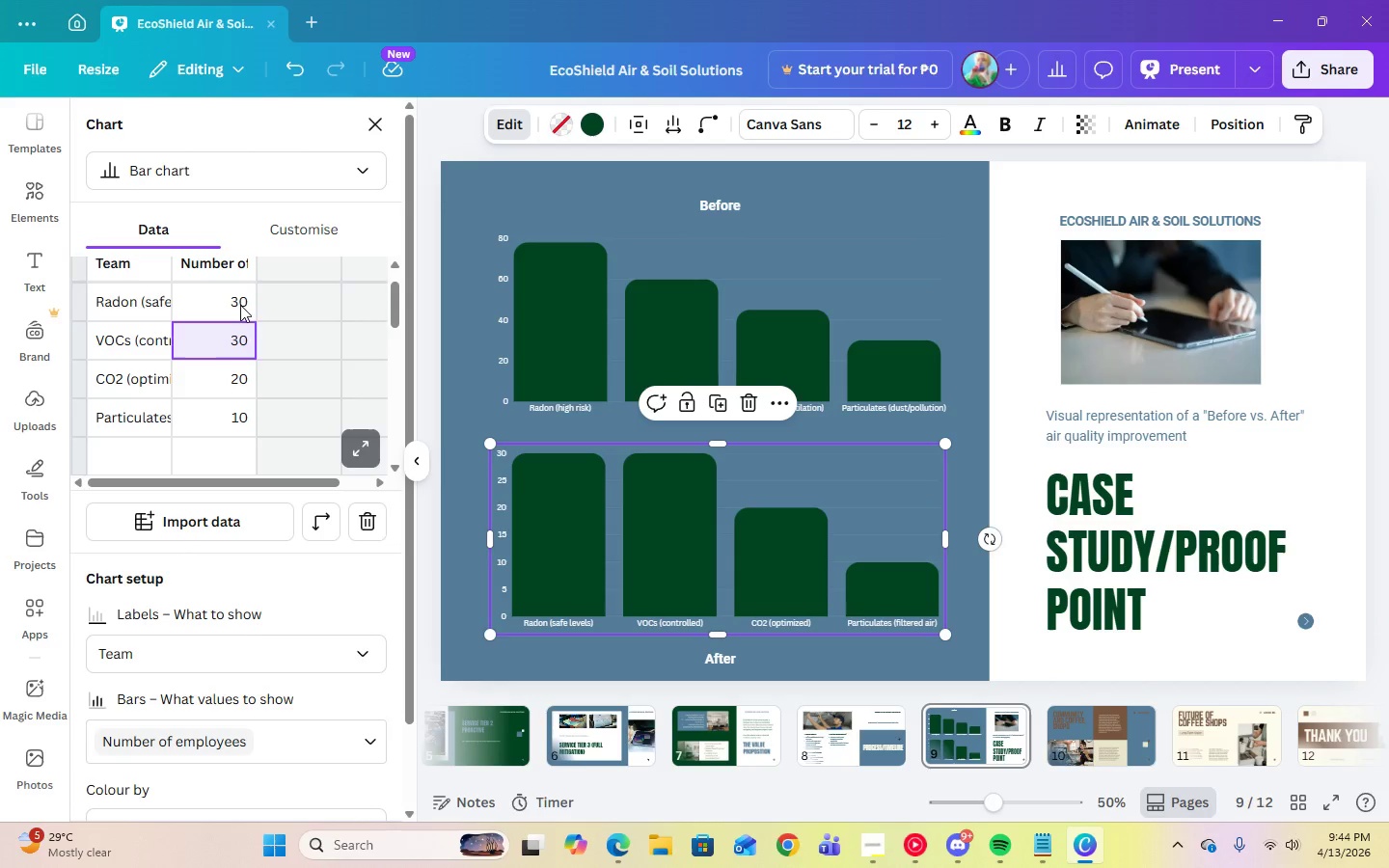 
wait(5.92)
 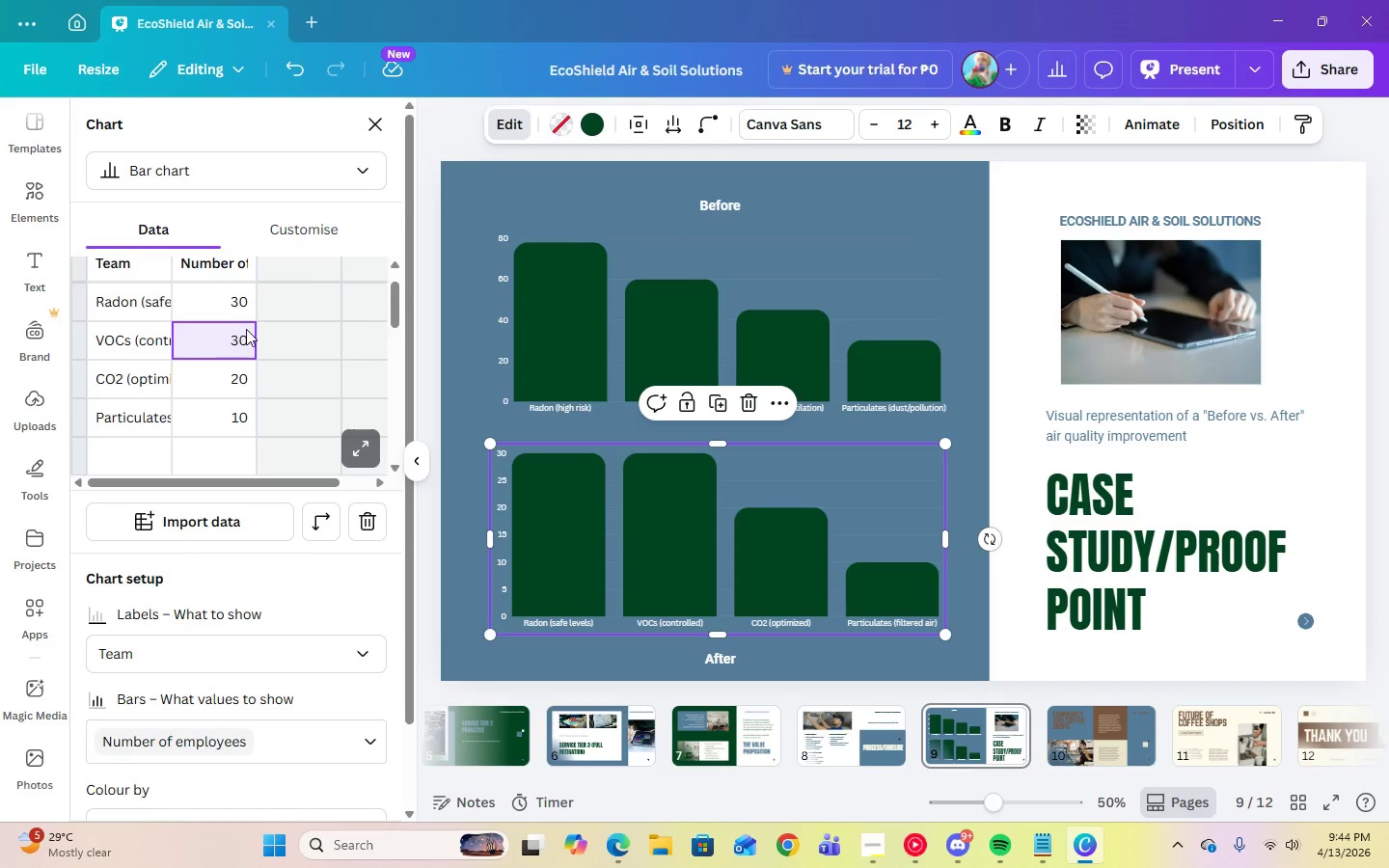 
key(Numpad2)
 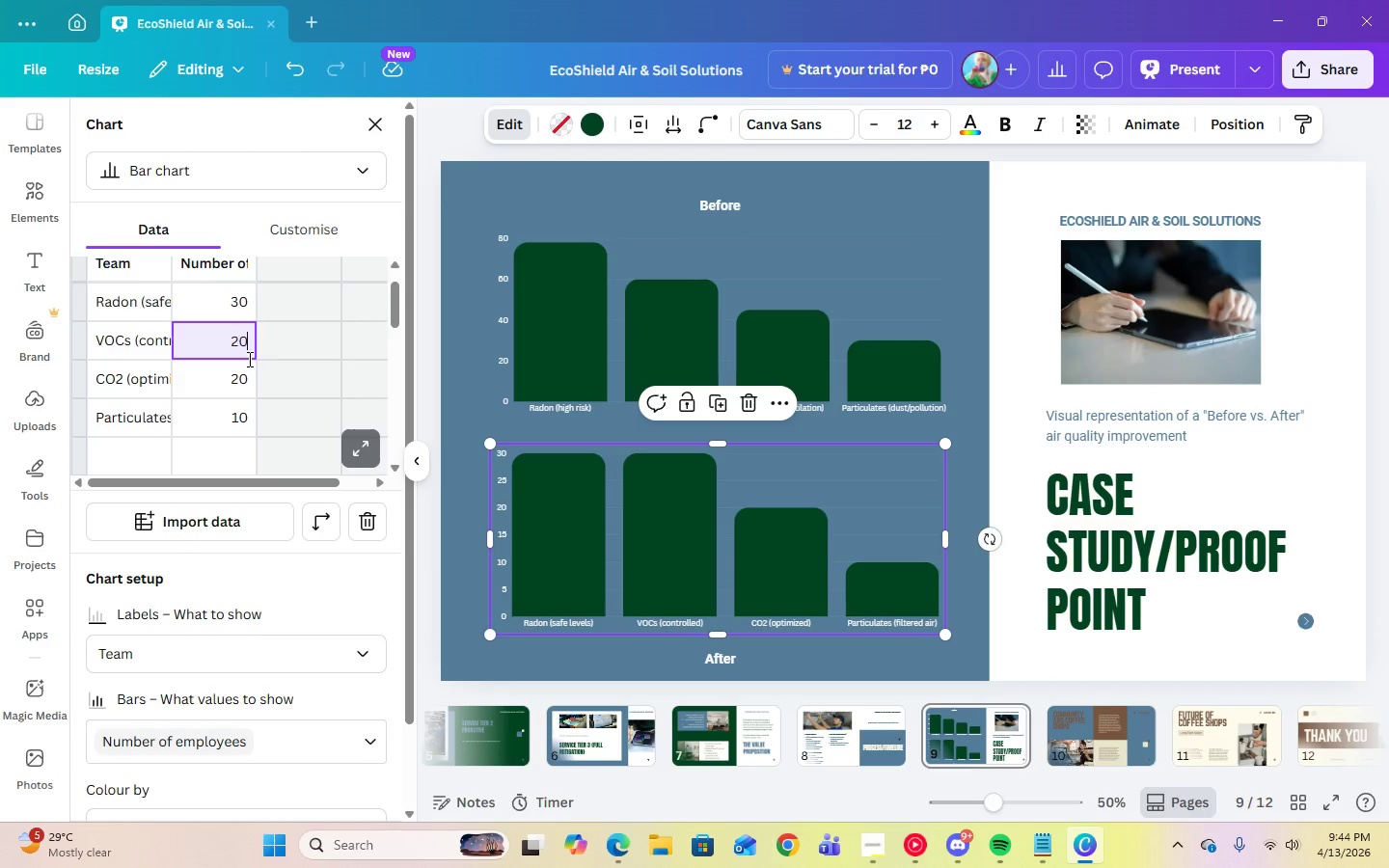 
key(Numpad0)
 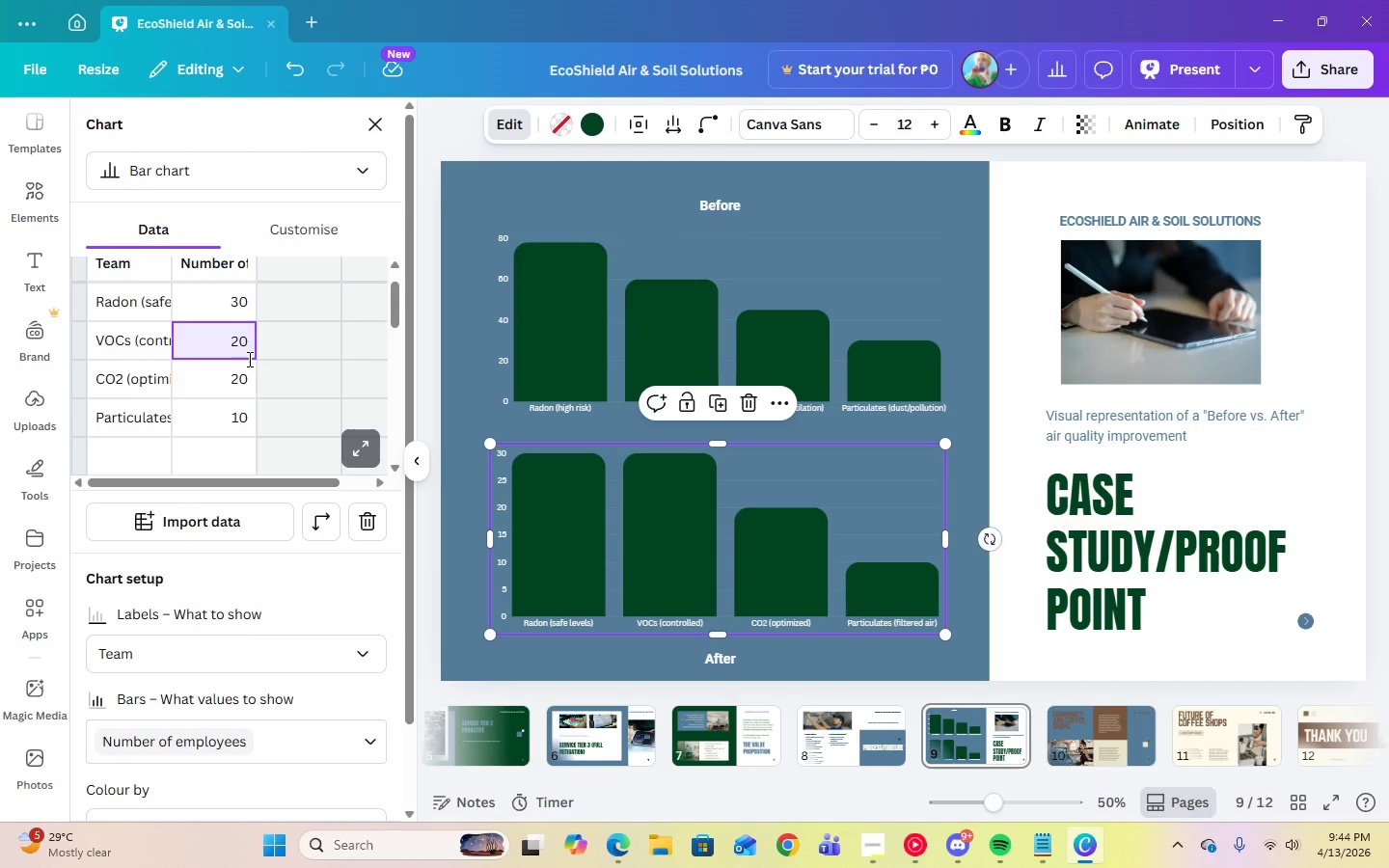 
key(Backspace)
 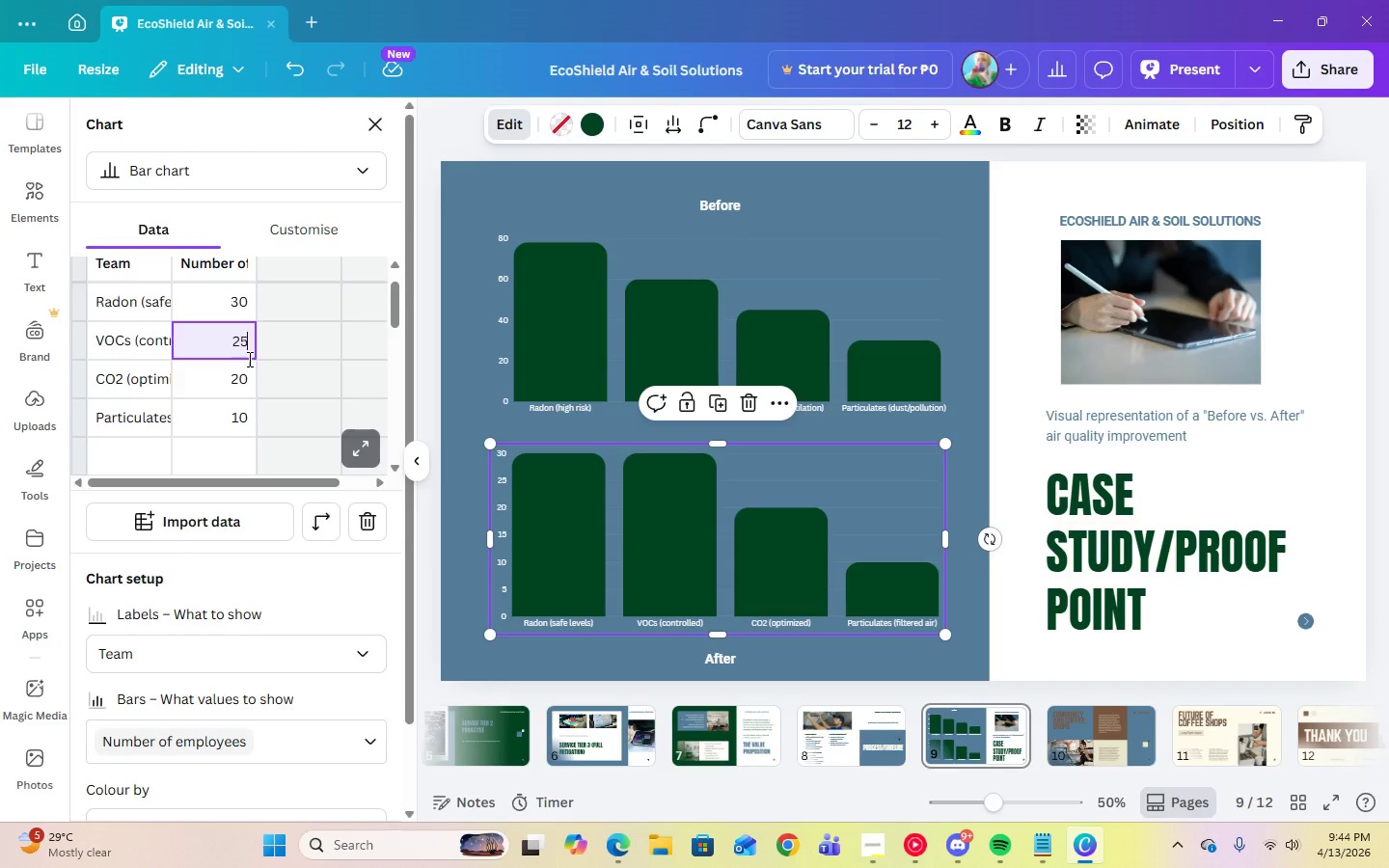 
key(Numpad5)
 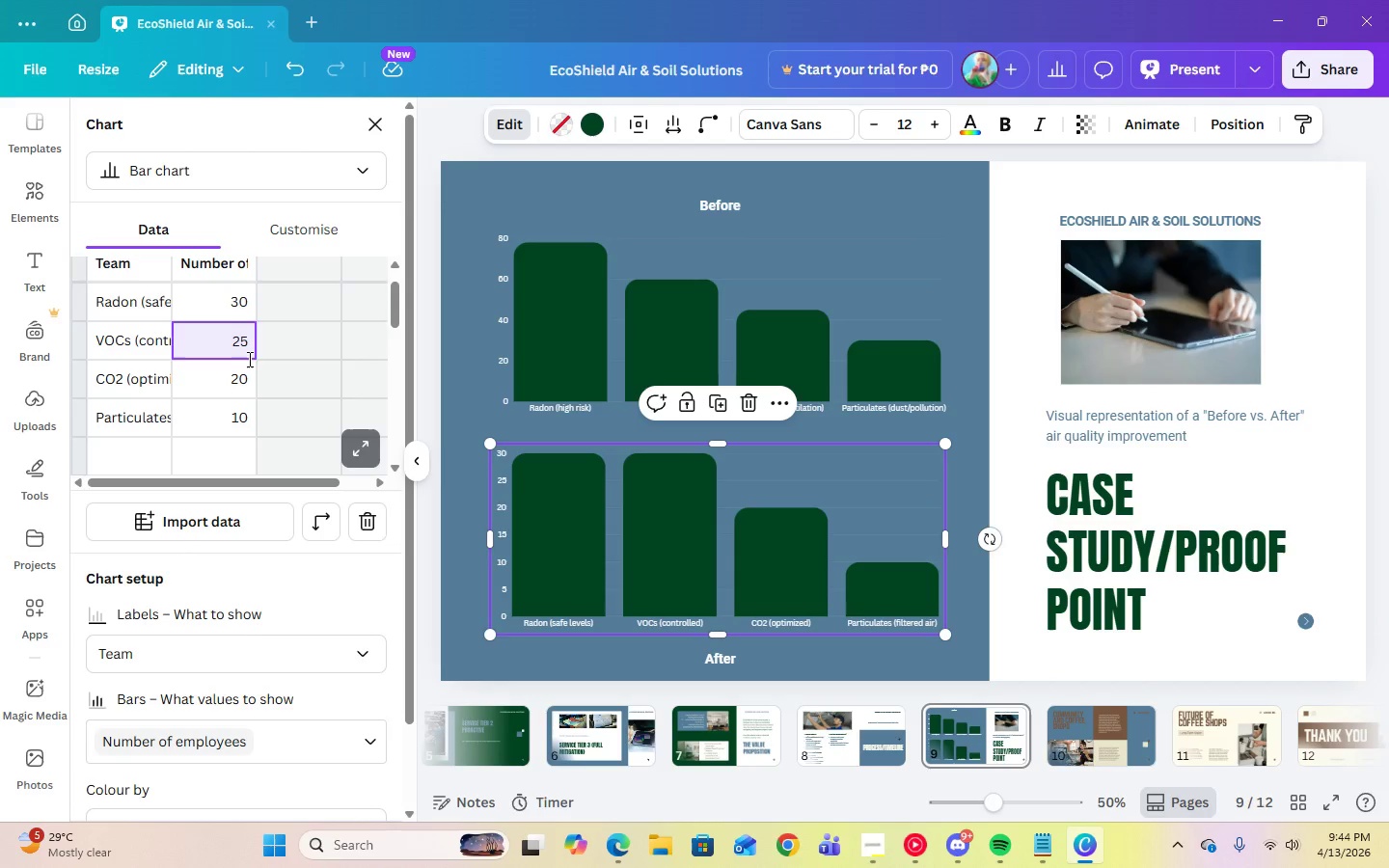 
key(Enter)
 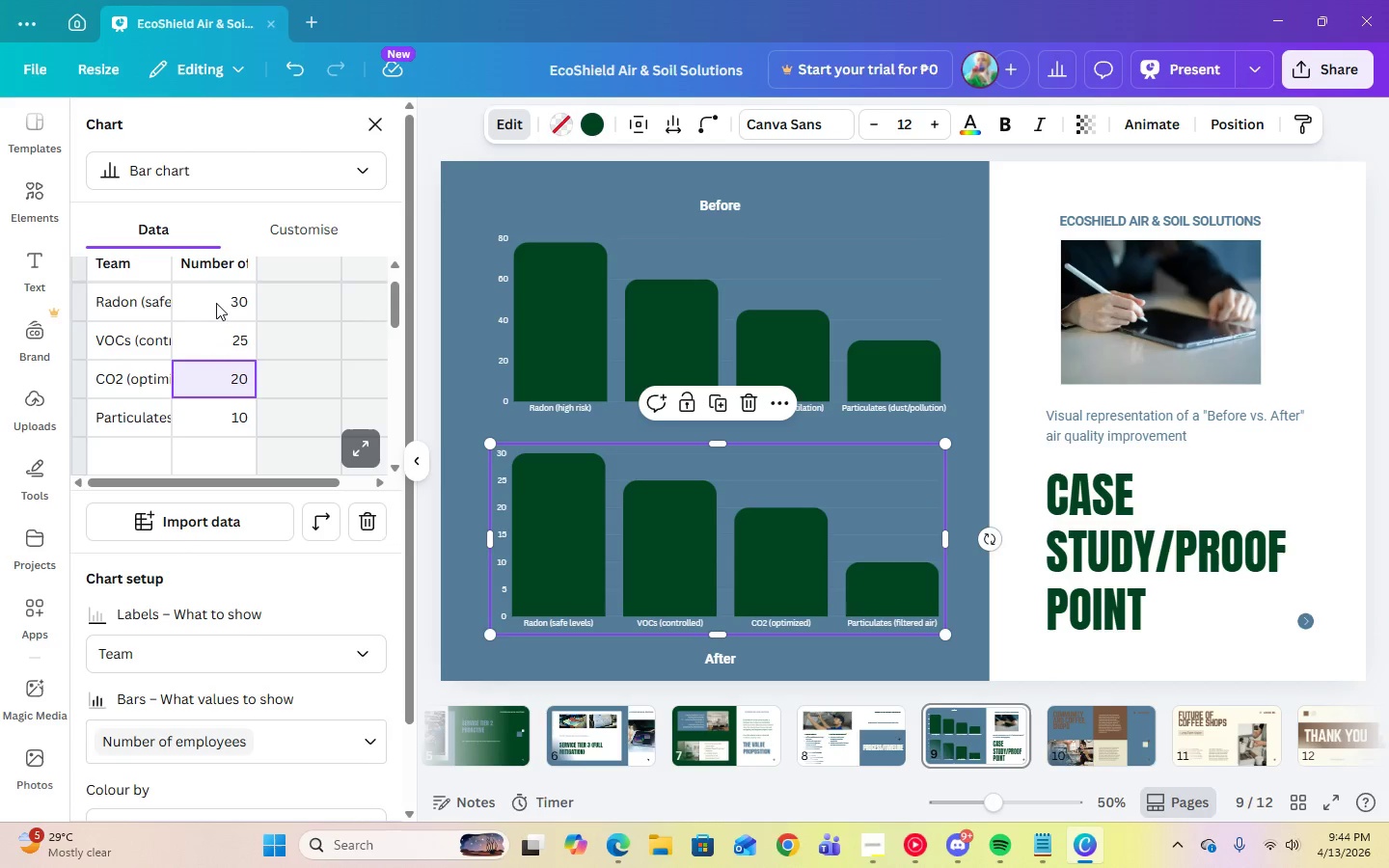 
left_click([215, 298])
 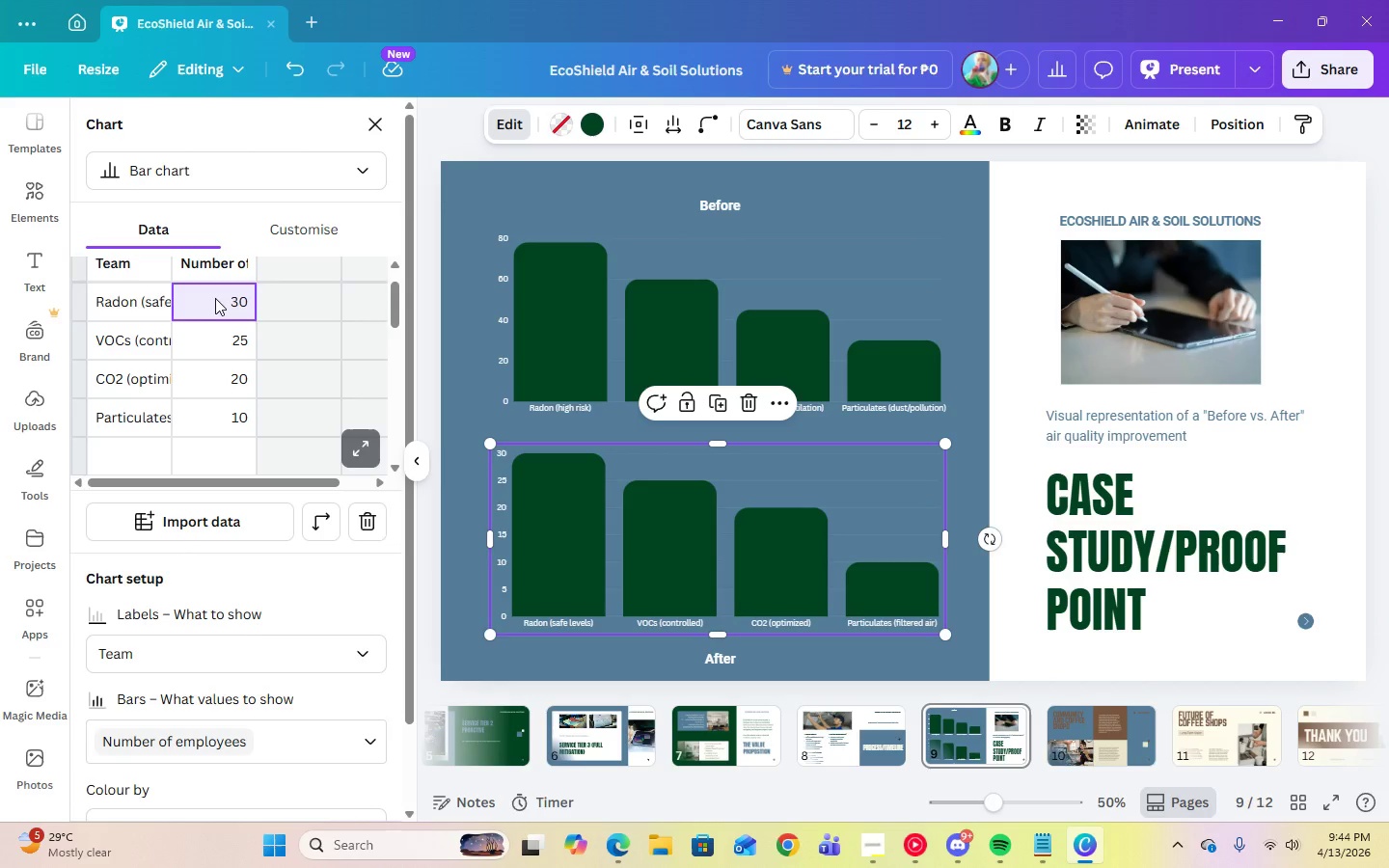 
key(Numpad4)
 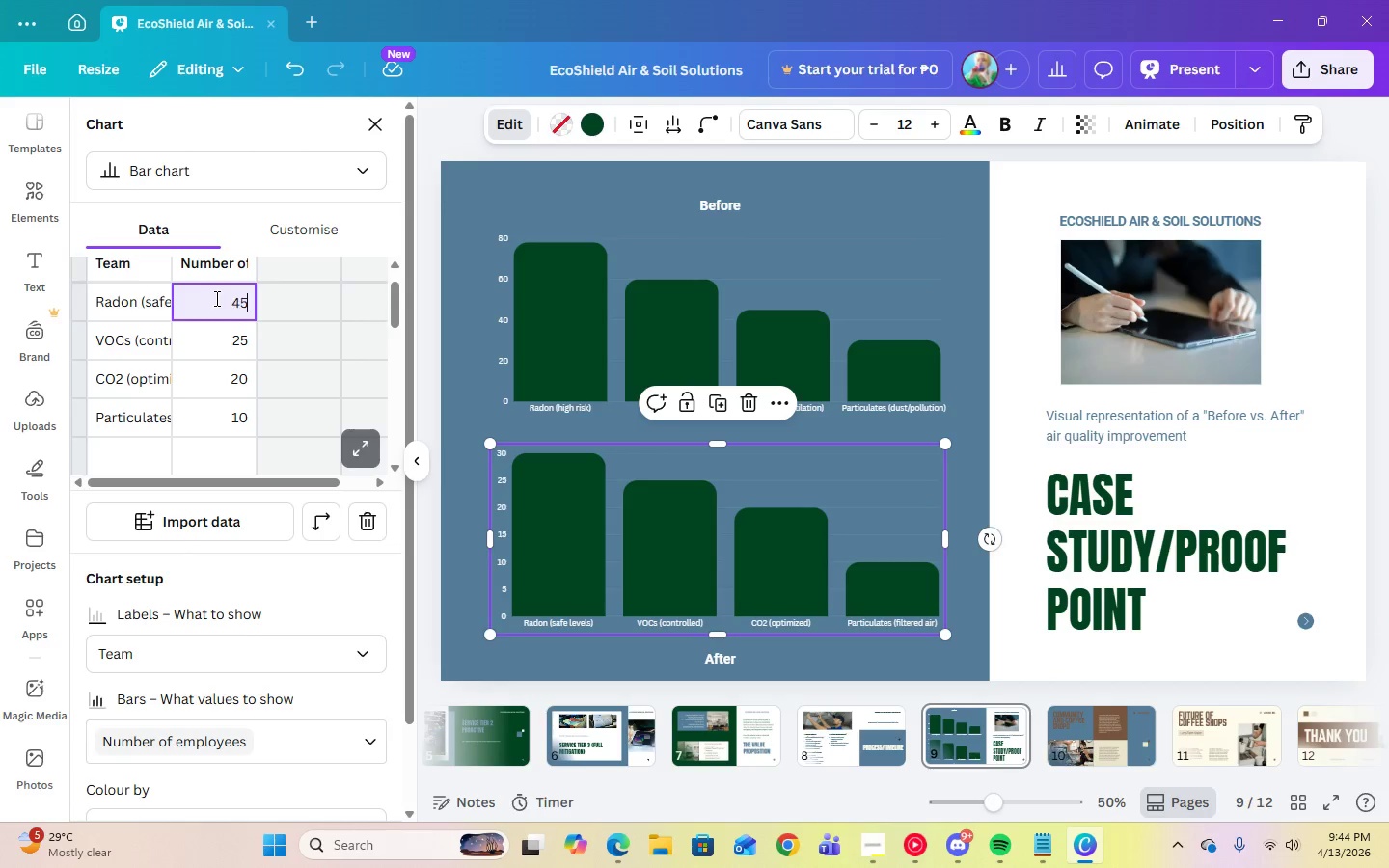 
key(Numpad5)
 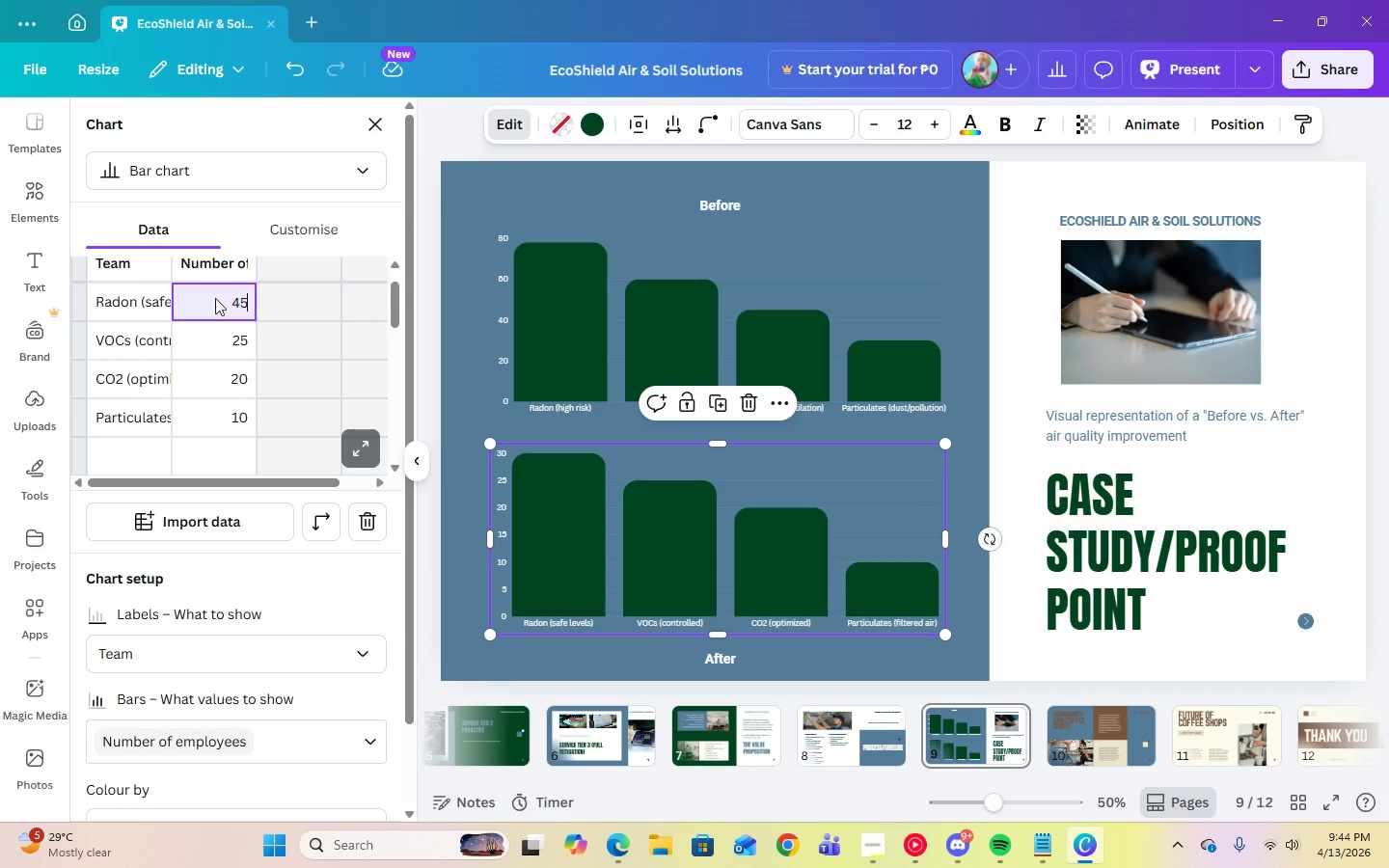 
key(Enter)
 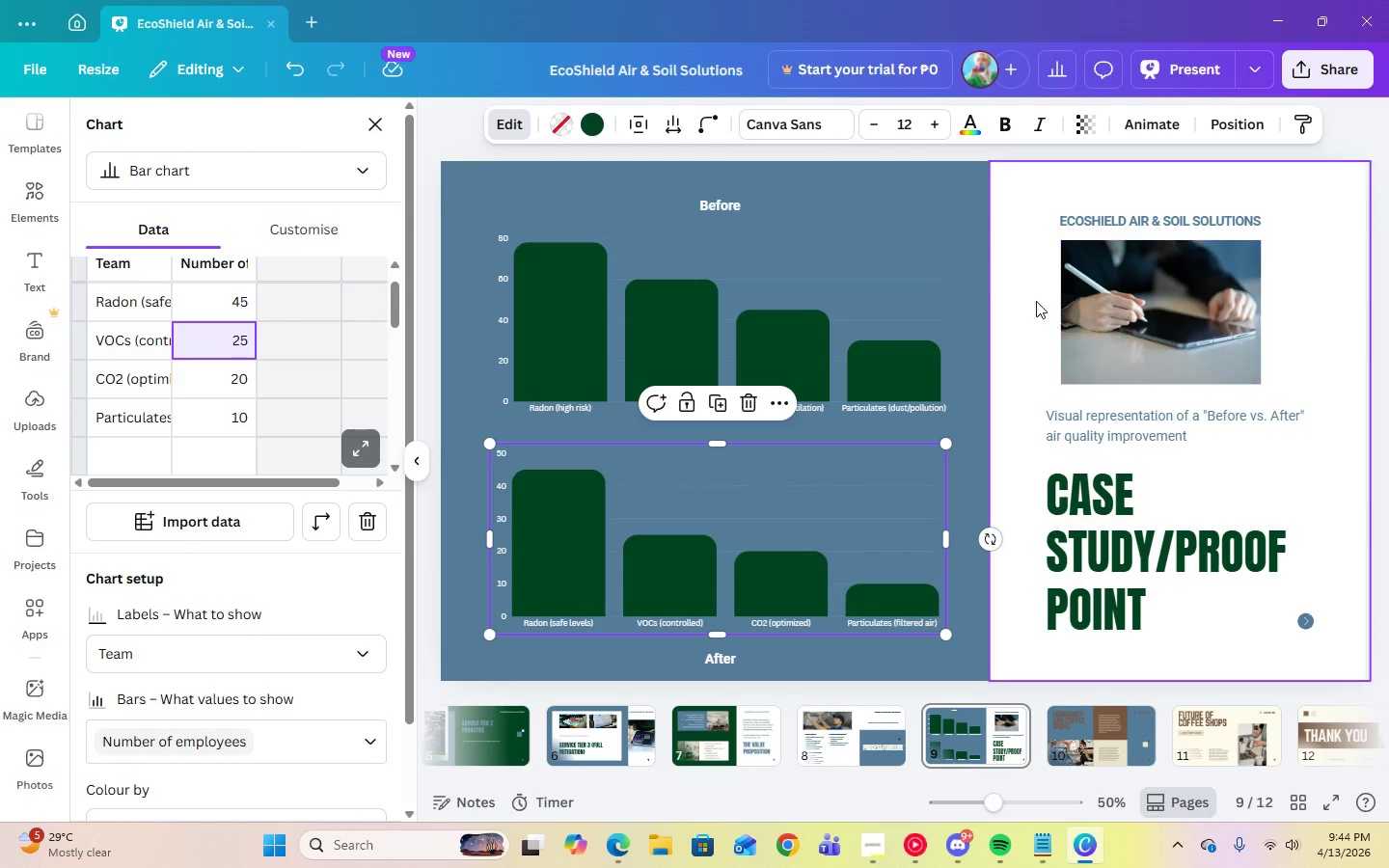 
left_click([967, 264])
 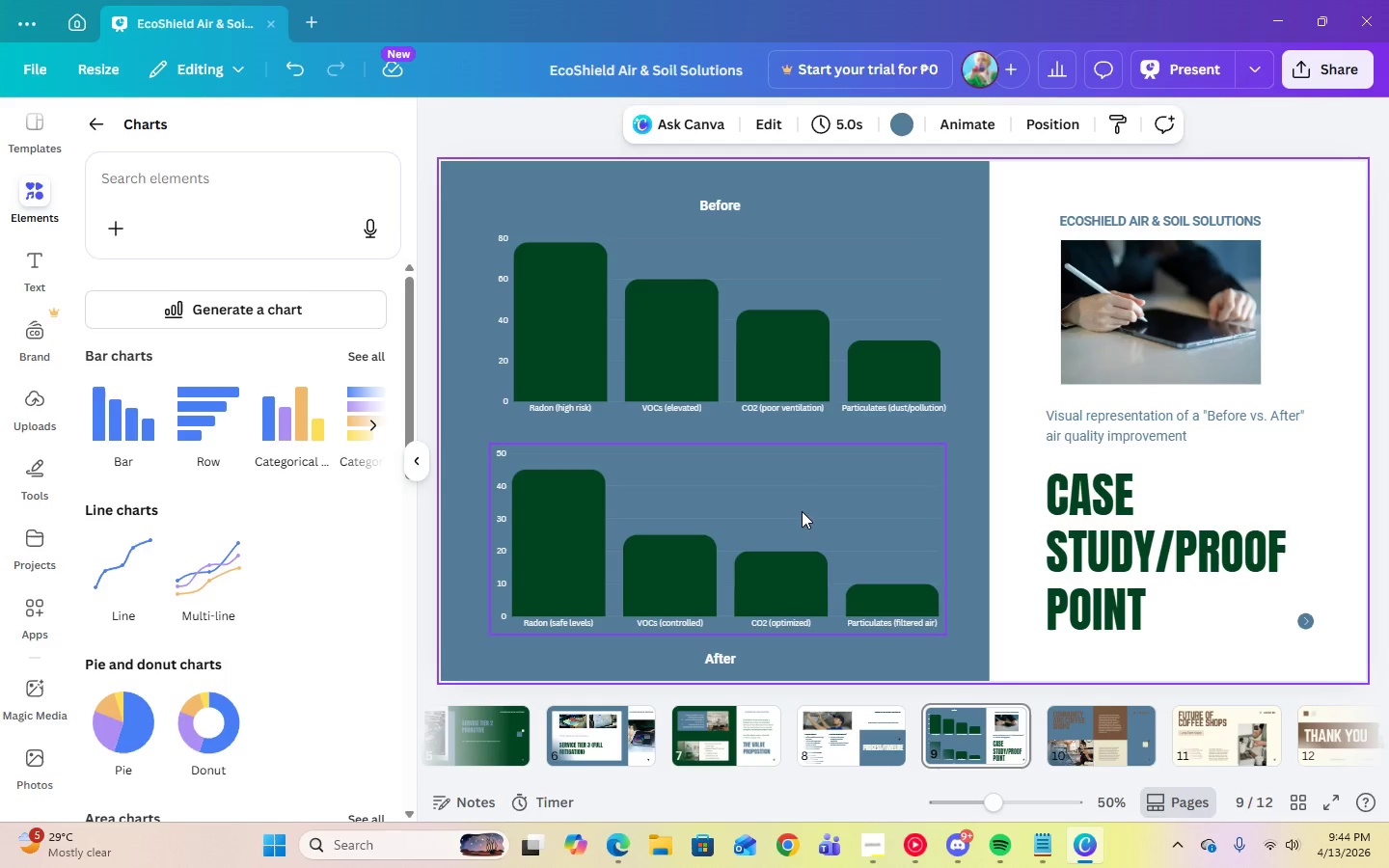 
wait(12.78)
 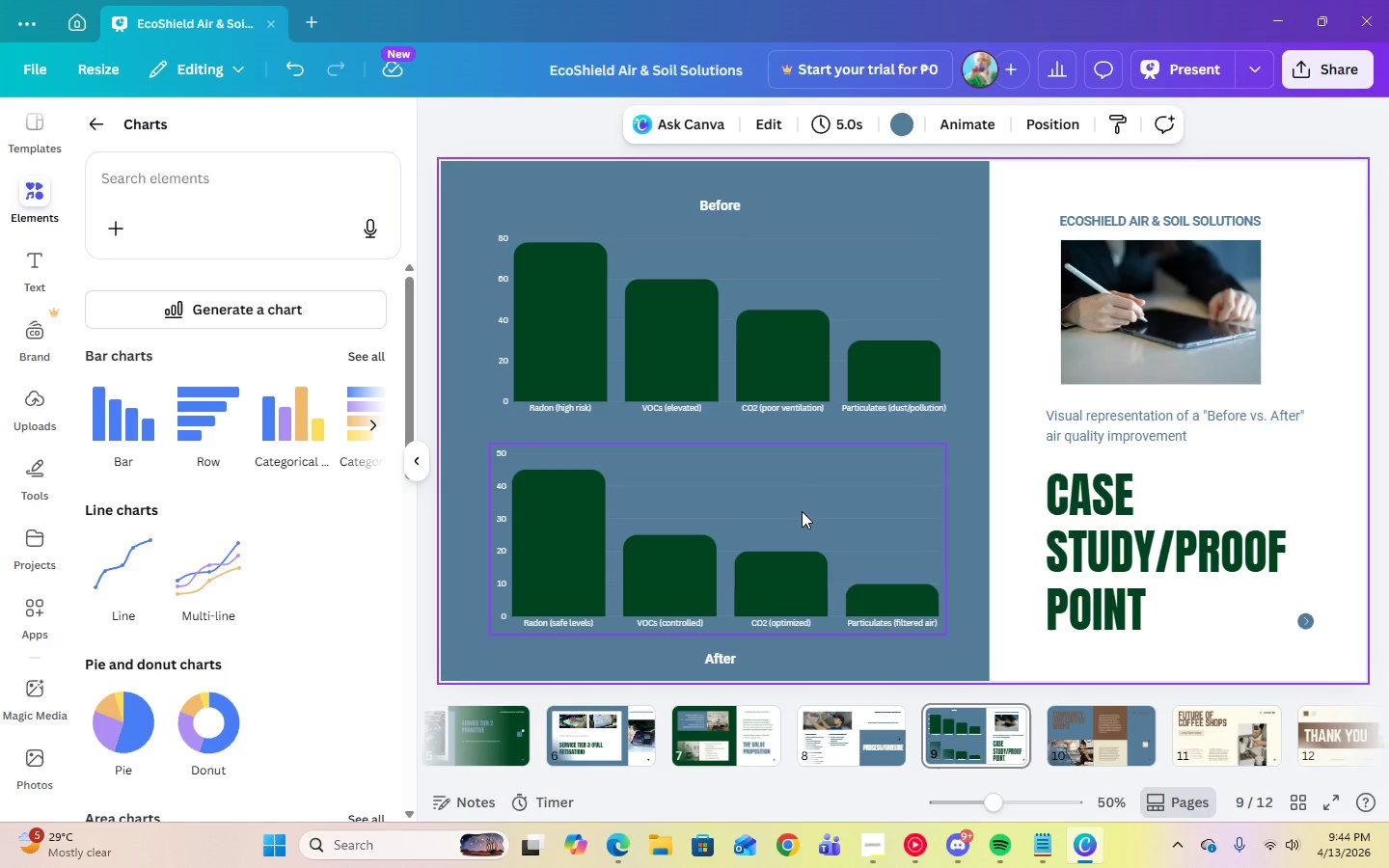 
left_click([885, 833])